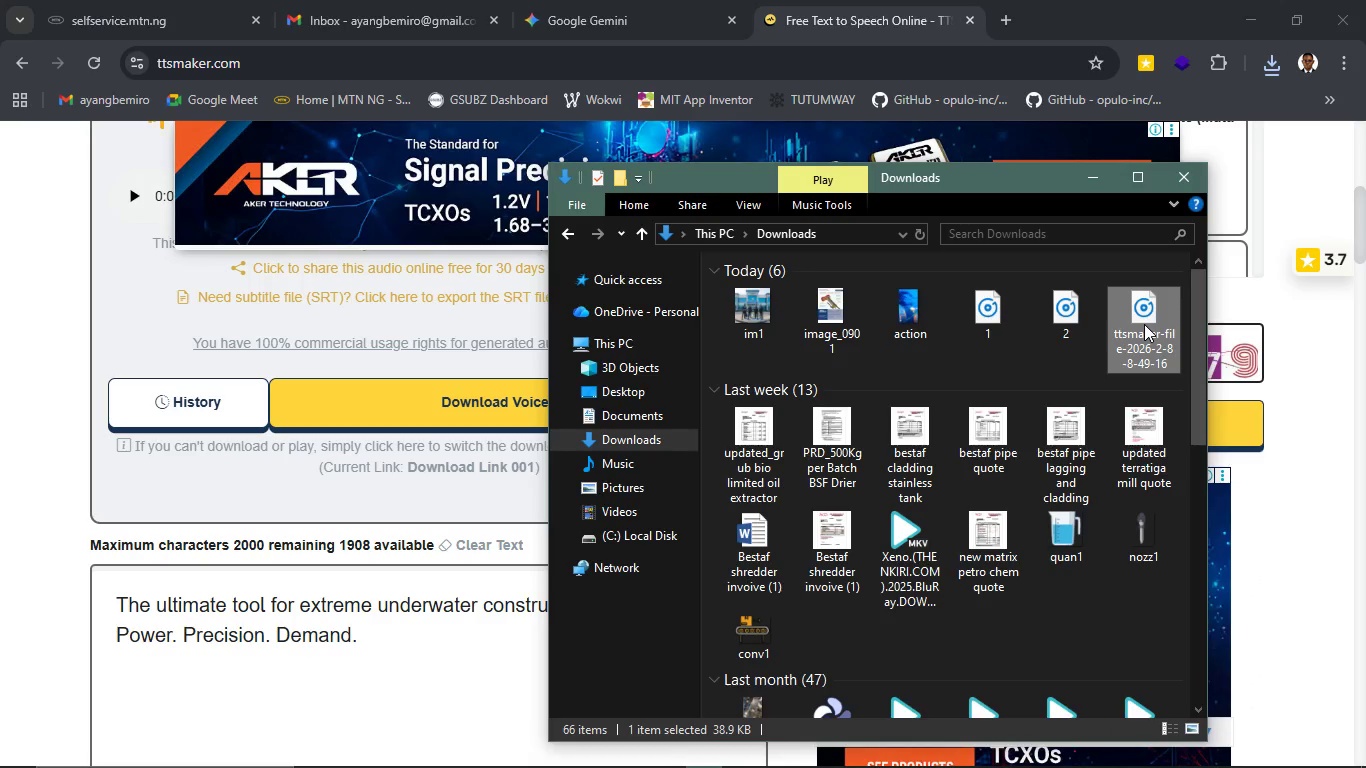 
key(F2)
 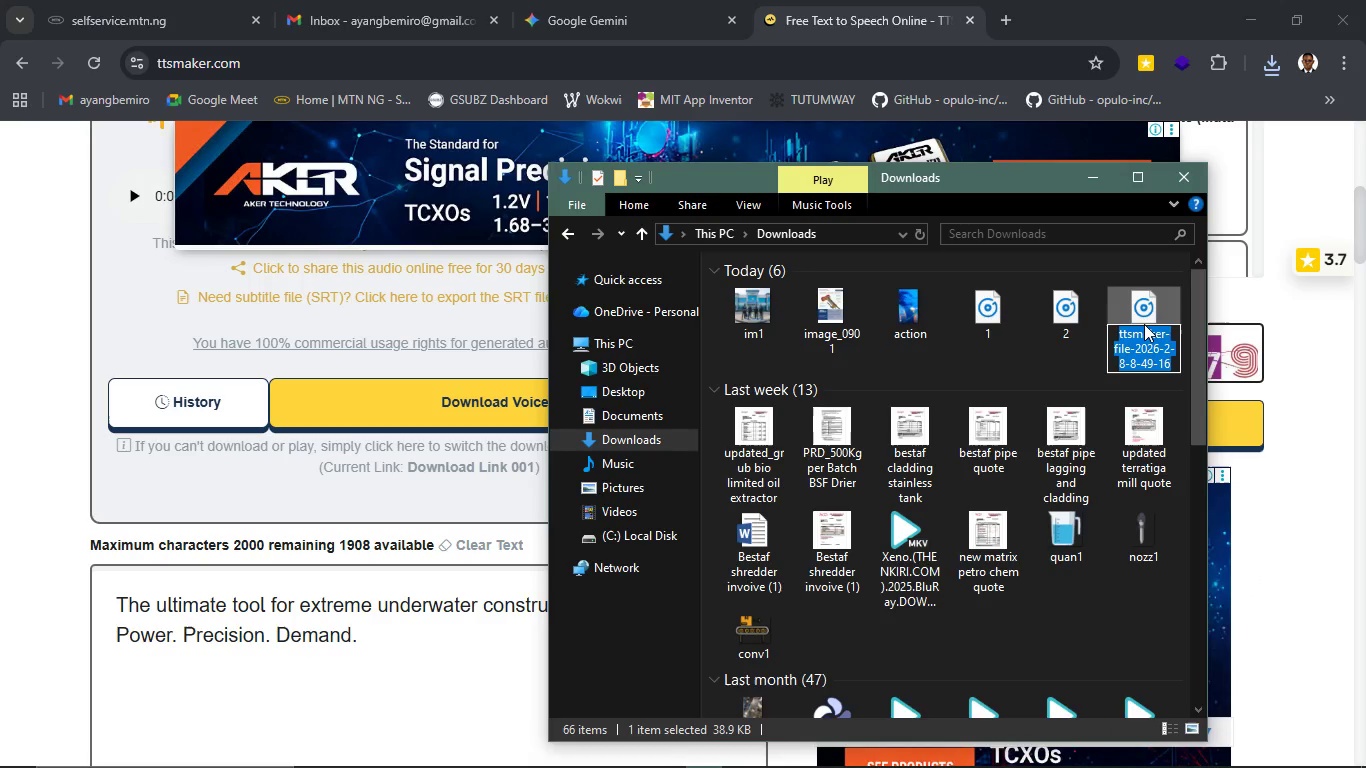 
key(3)
 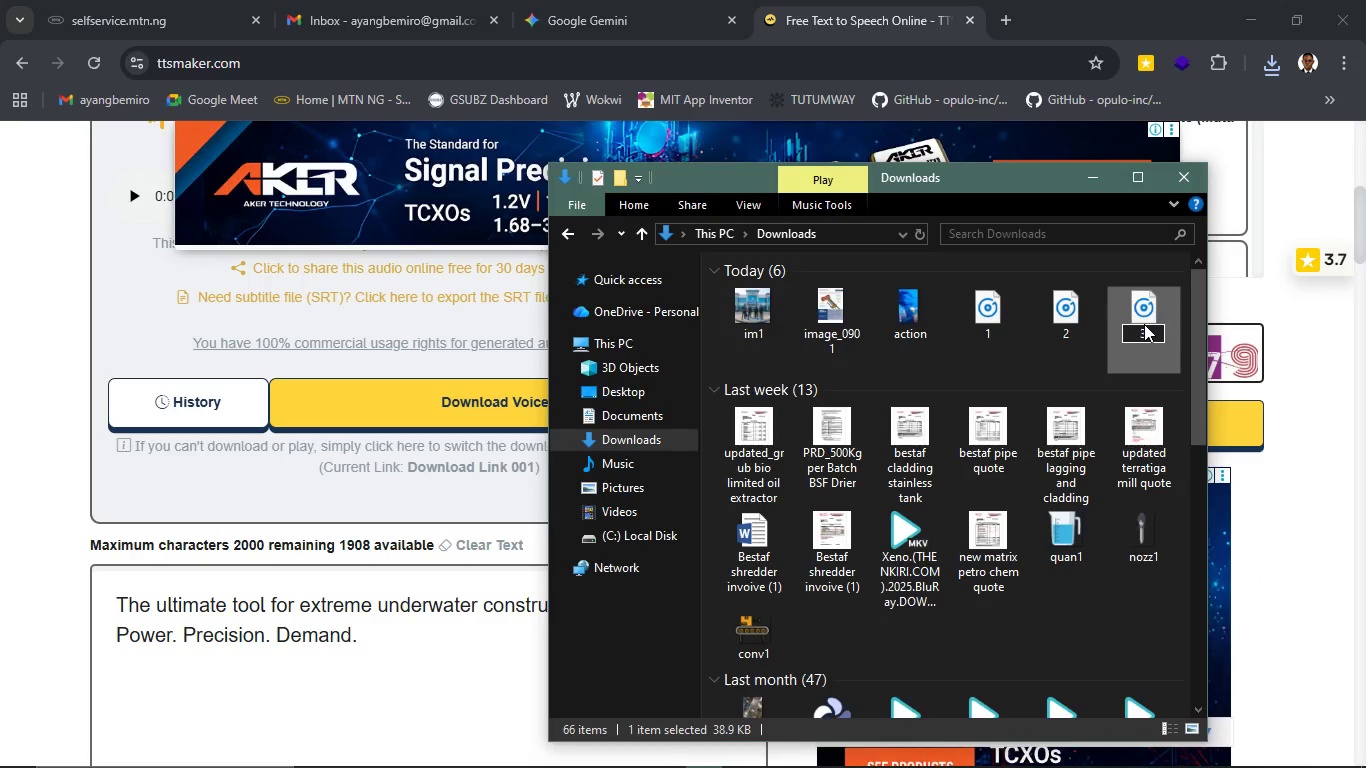 
key(Enter)
 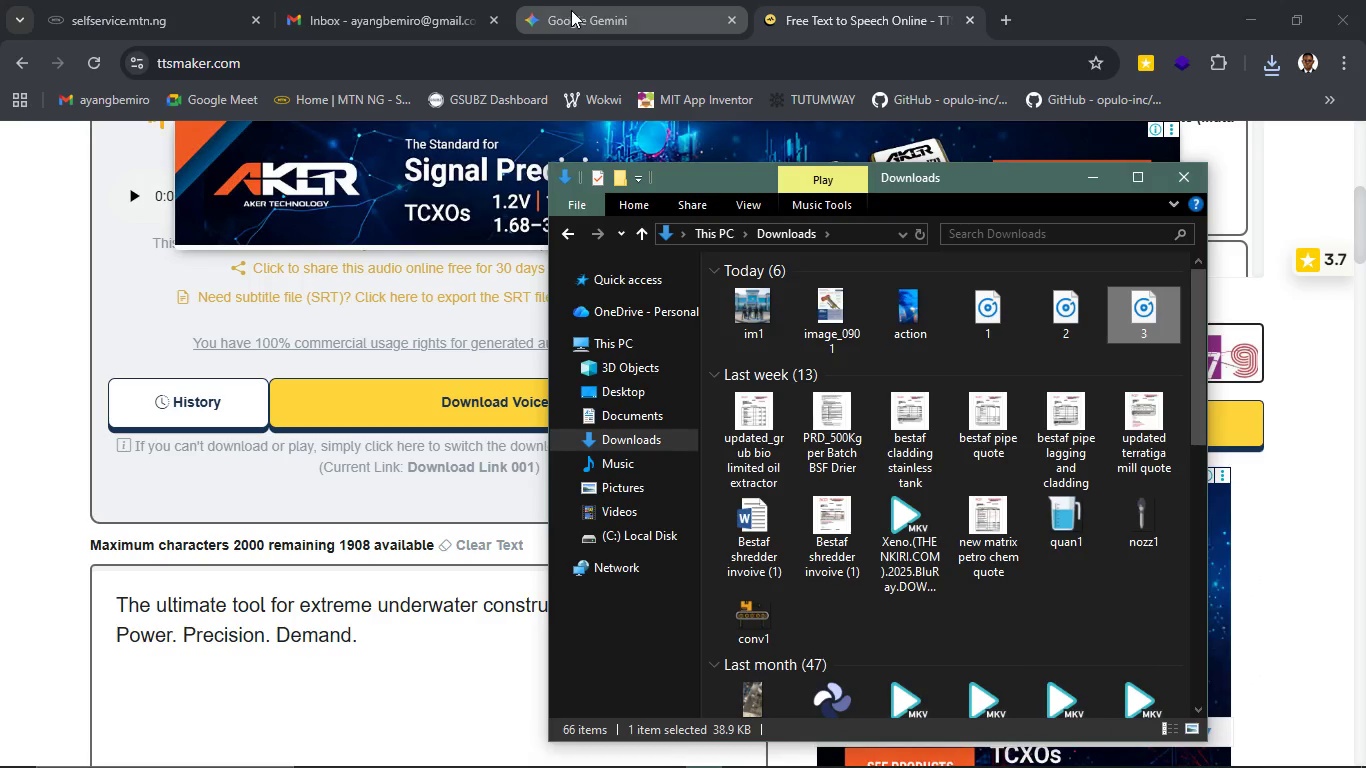 
left_click([574, 10])
 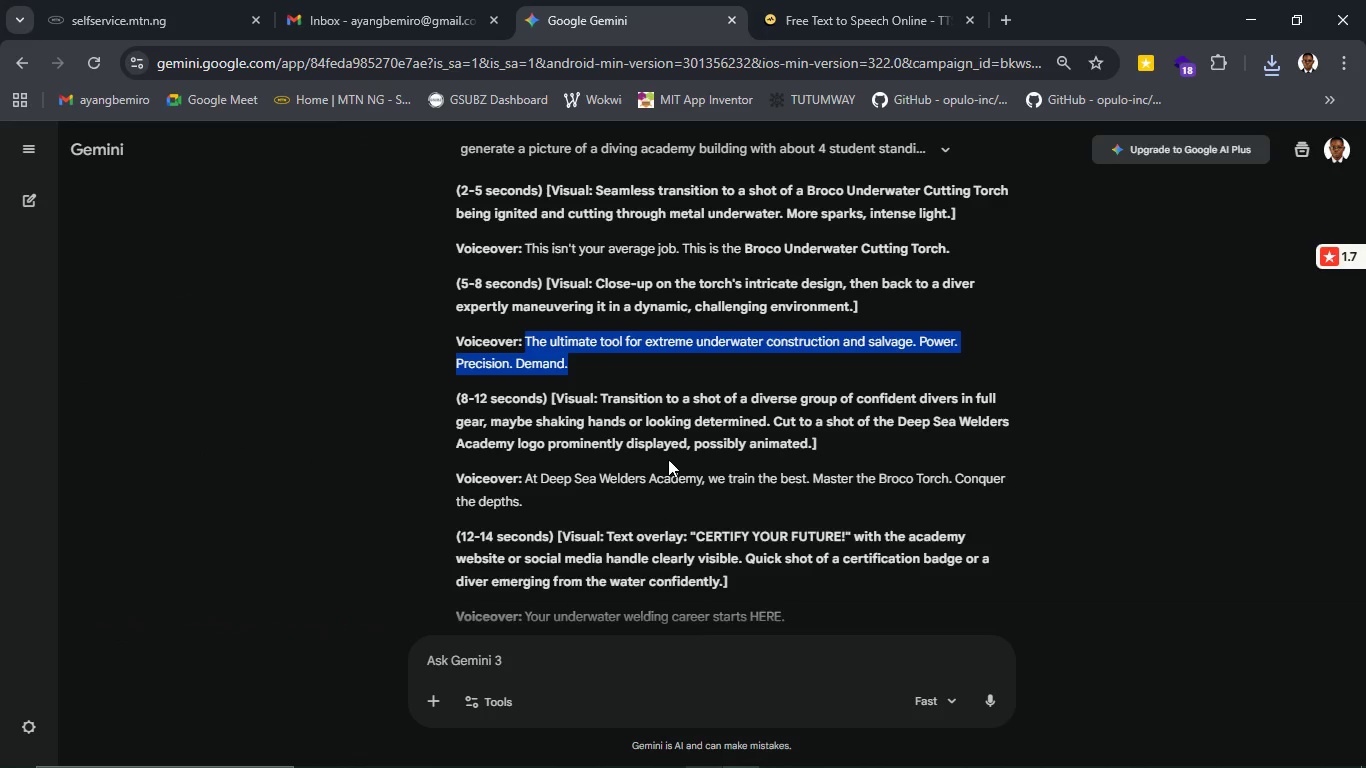 
scroll: coordinate [668, 480], scroll_direction: down, amount: 1.0
 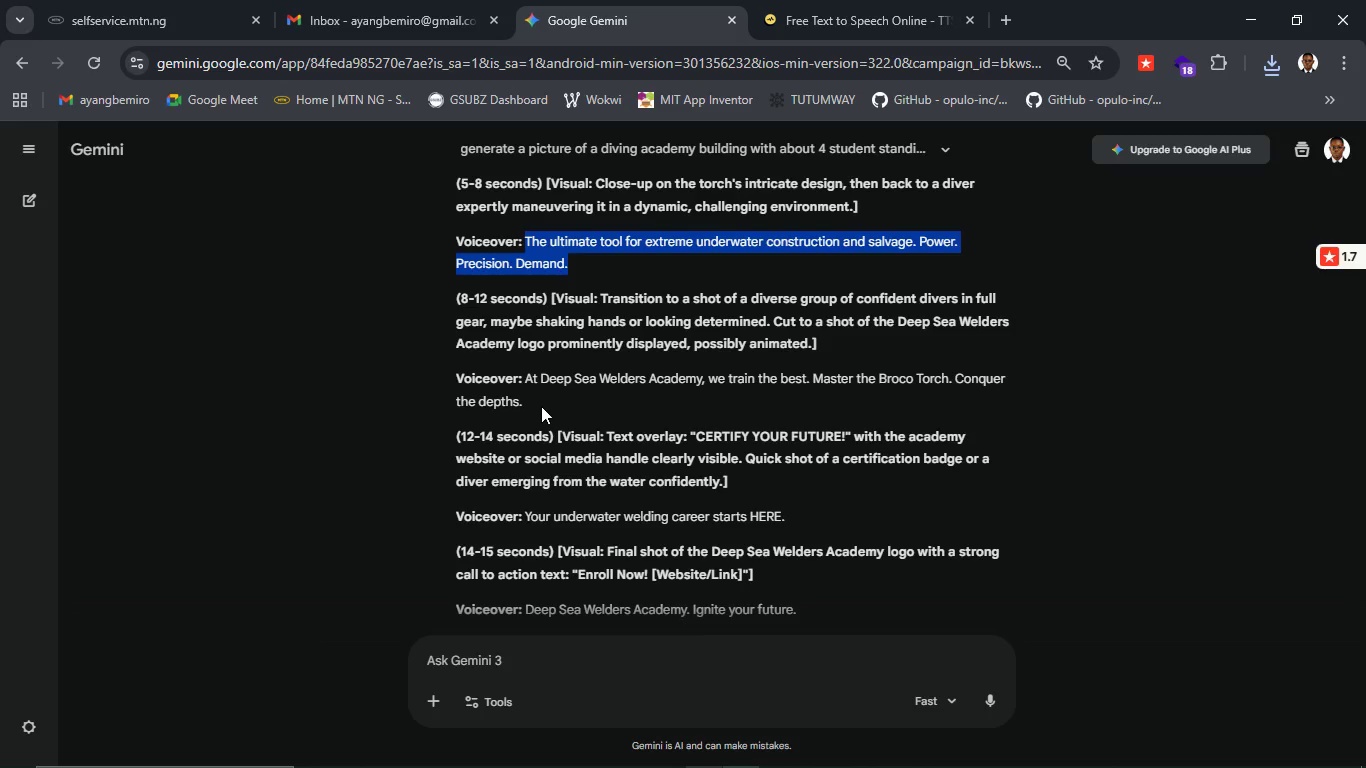 
left_click_drag(start_coordinate=[523, 381], to_coordinate=[540, 394])
 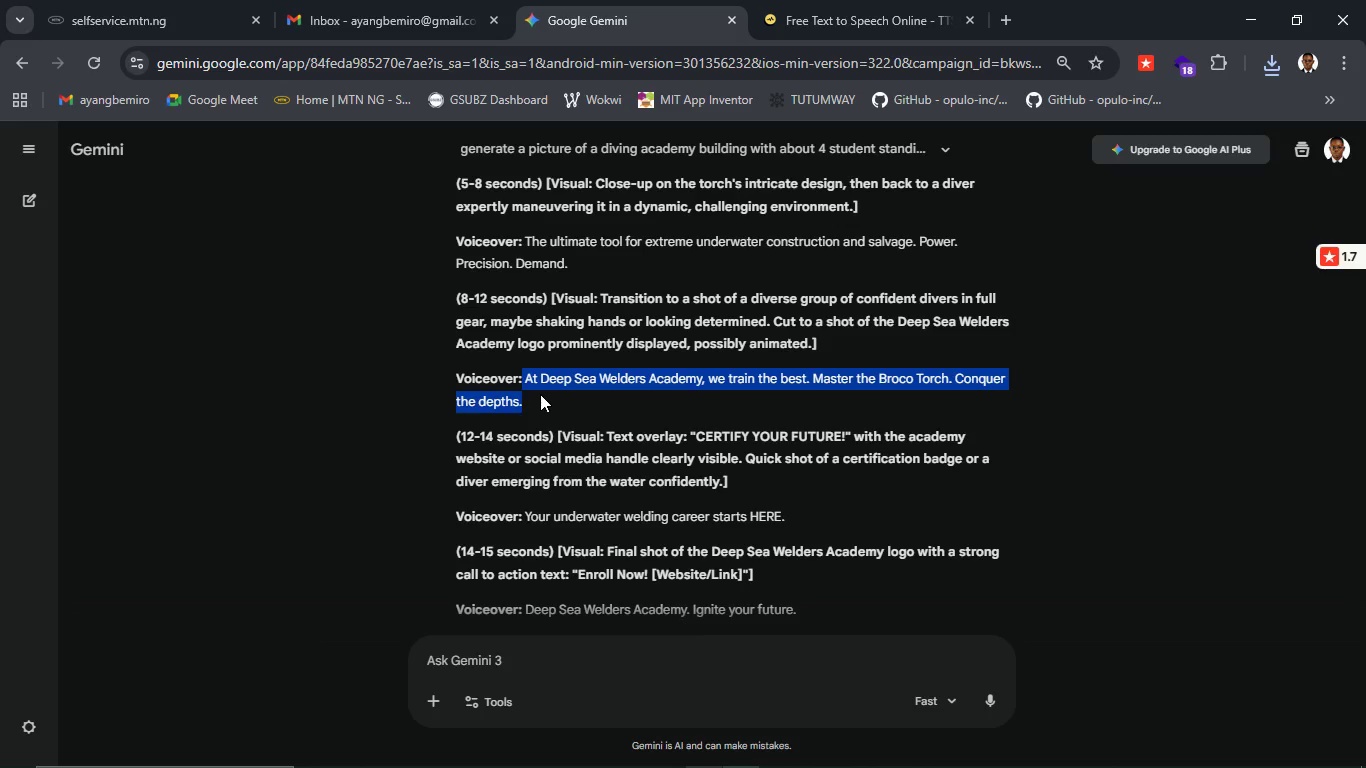 
key(Control+C)
 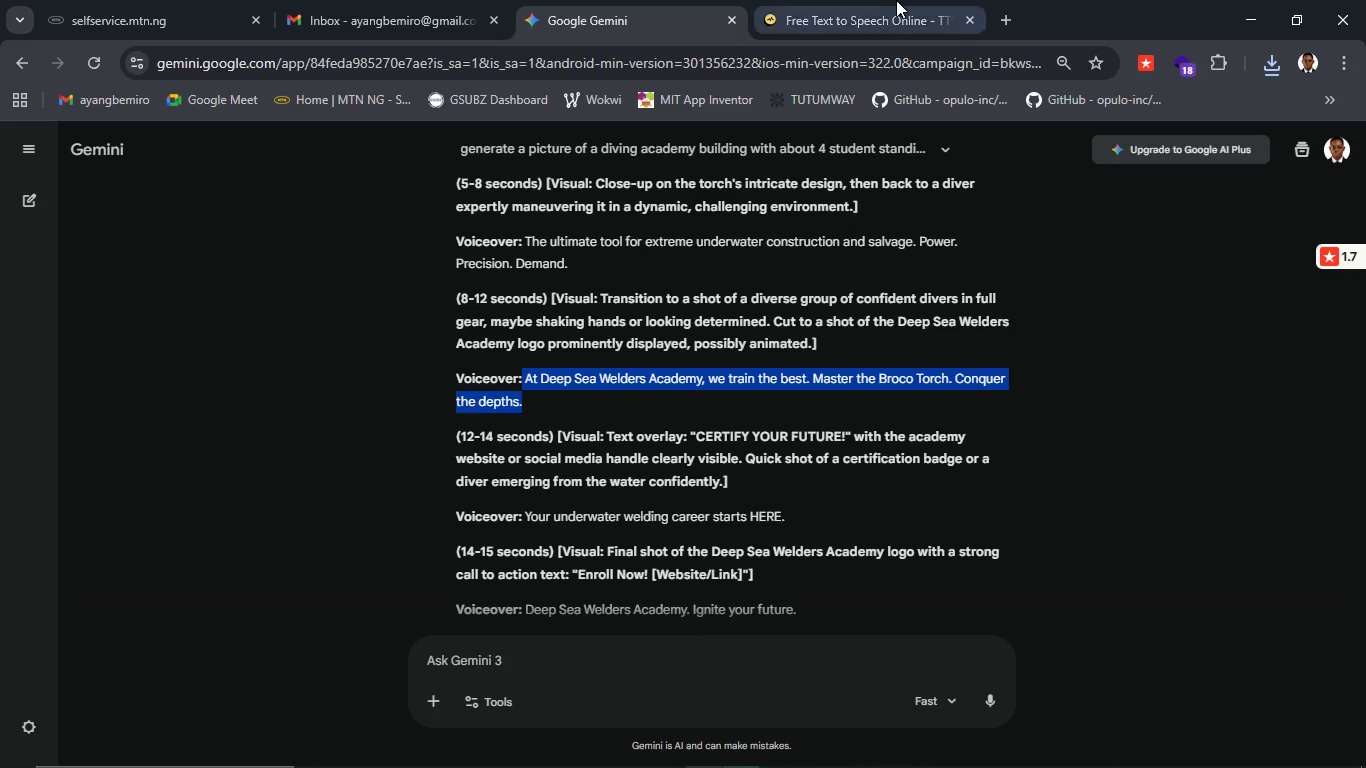 
left_click([895, 0])
 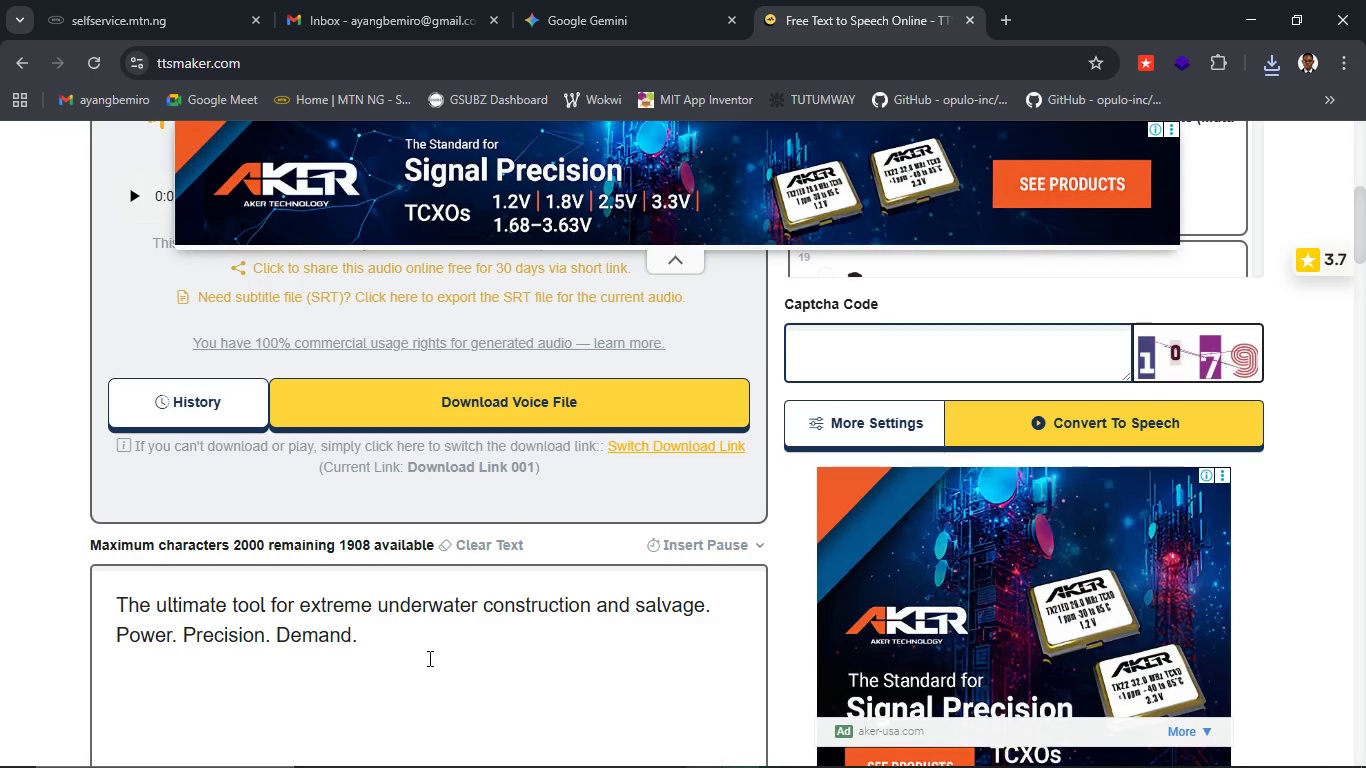 
left_click_drag(start_coordinate=[403, 649], to_coordinate=[120, 592])
 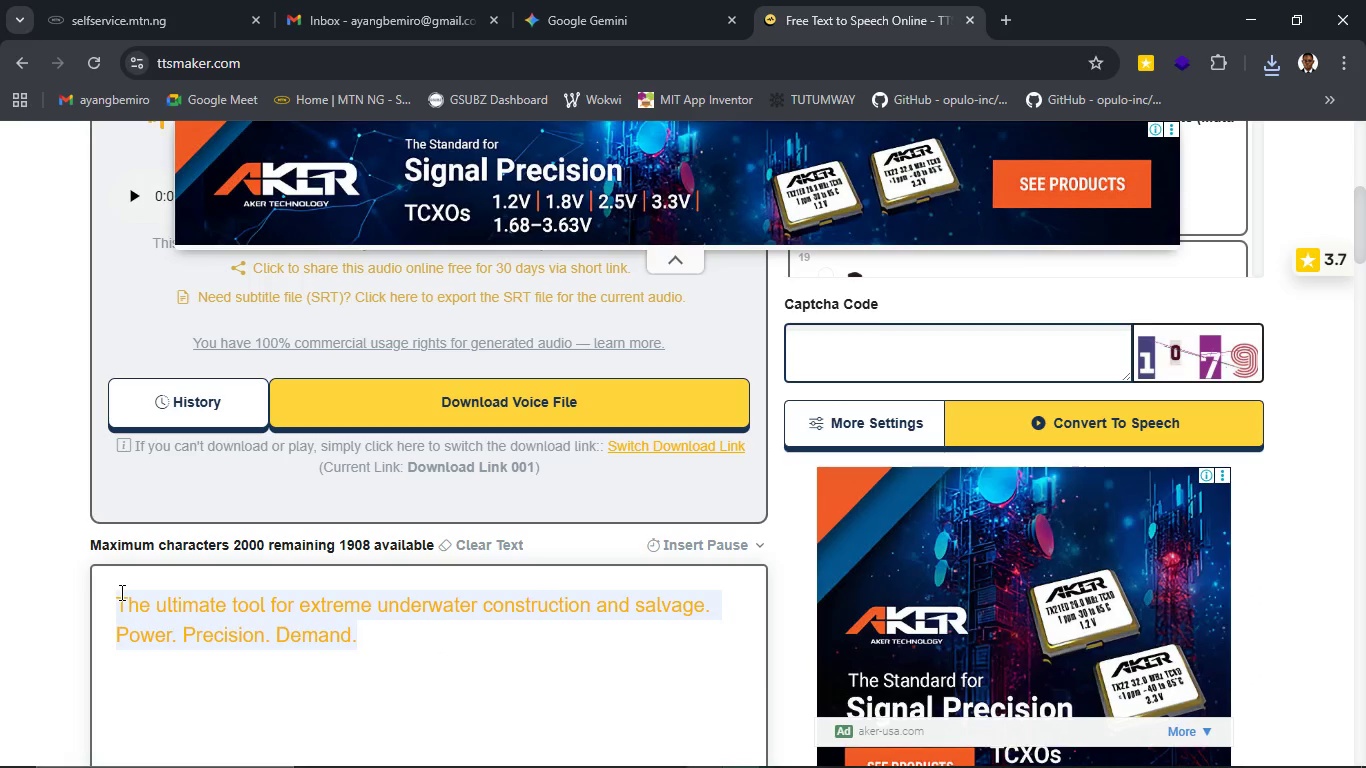 
hold_key(key=ControlLeft, duration=0.64)
 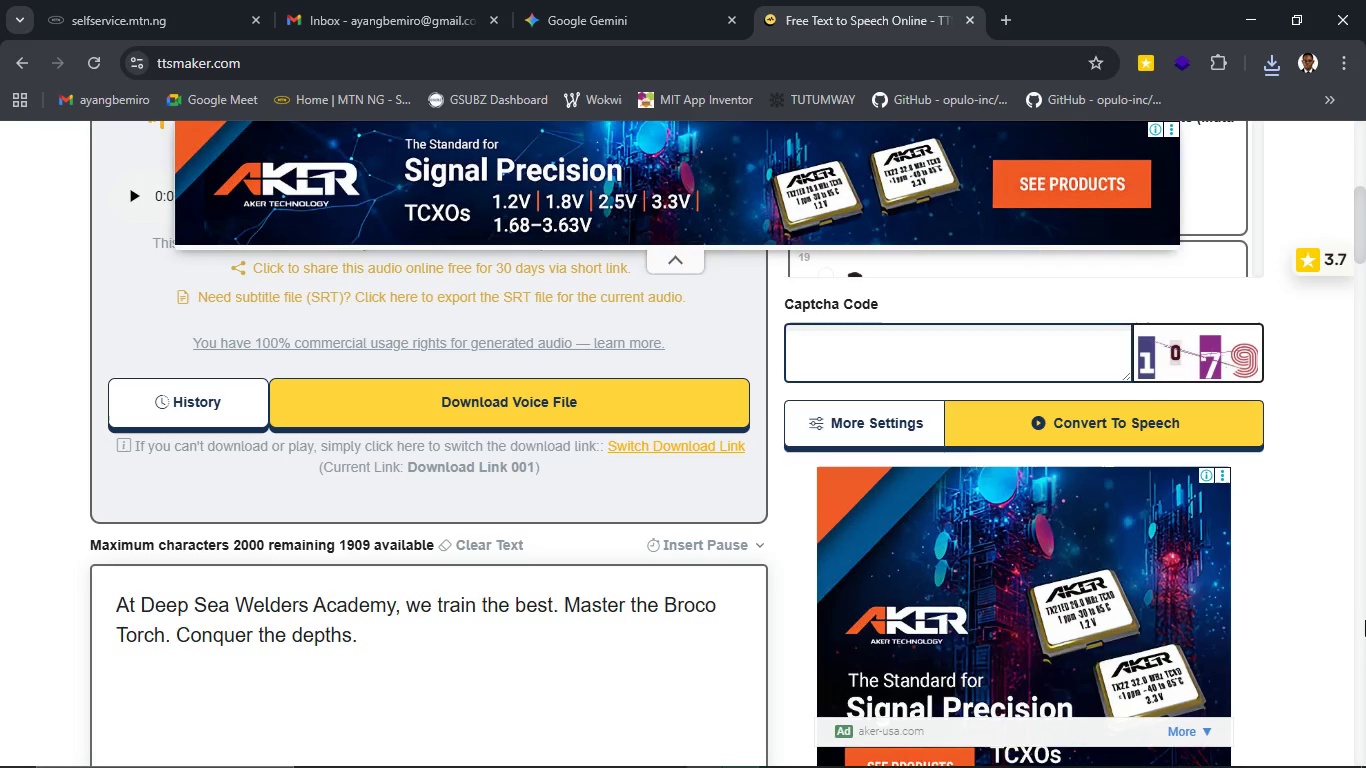 
key(V)
 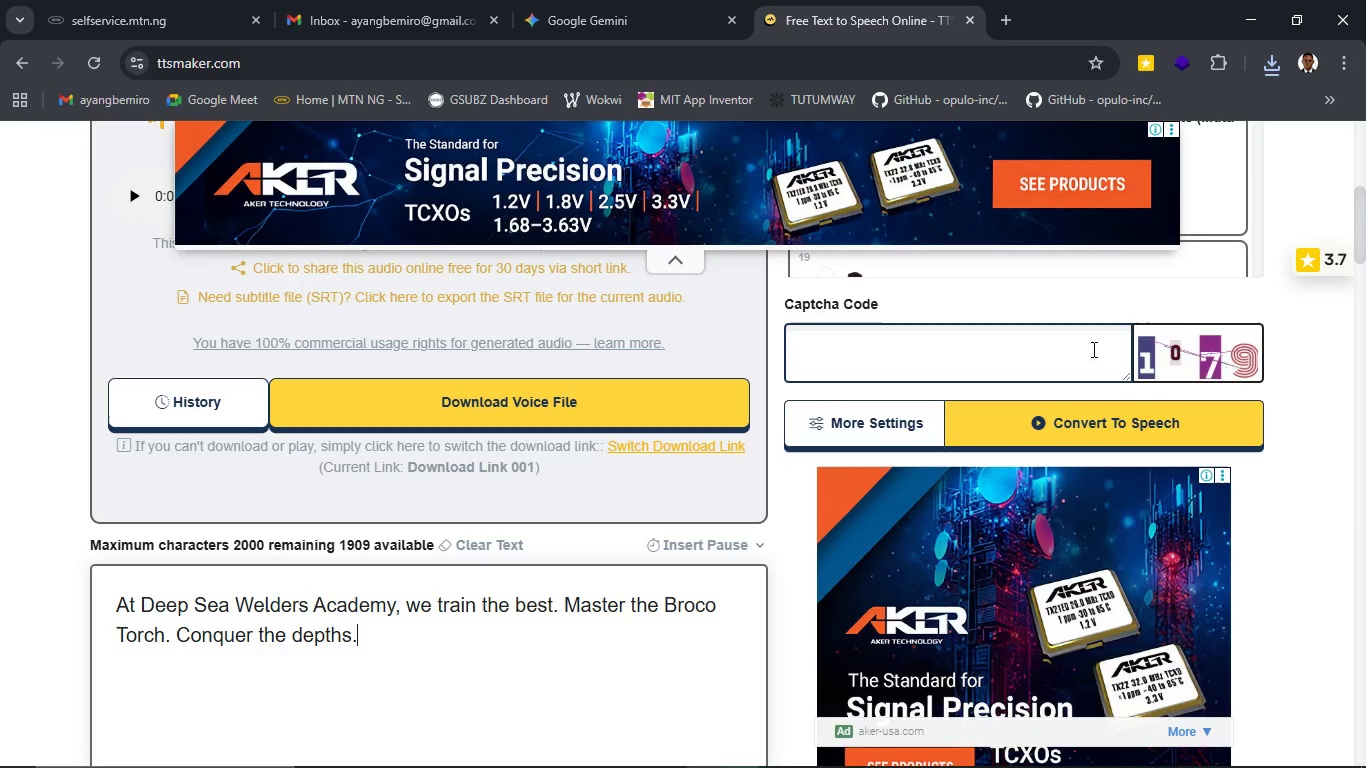 
left_click([996, 356])
 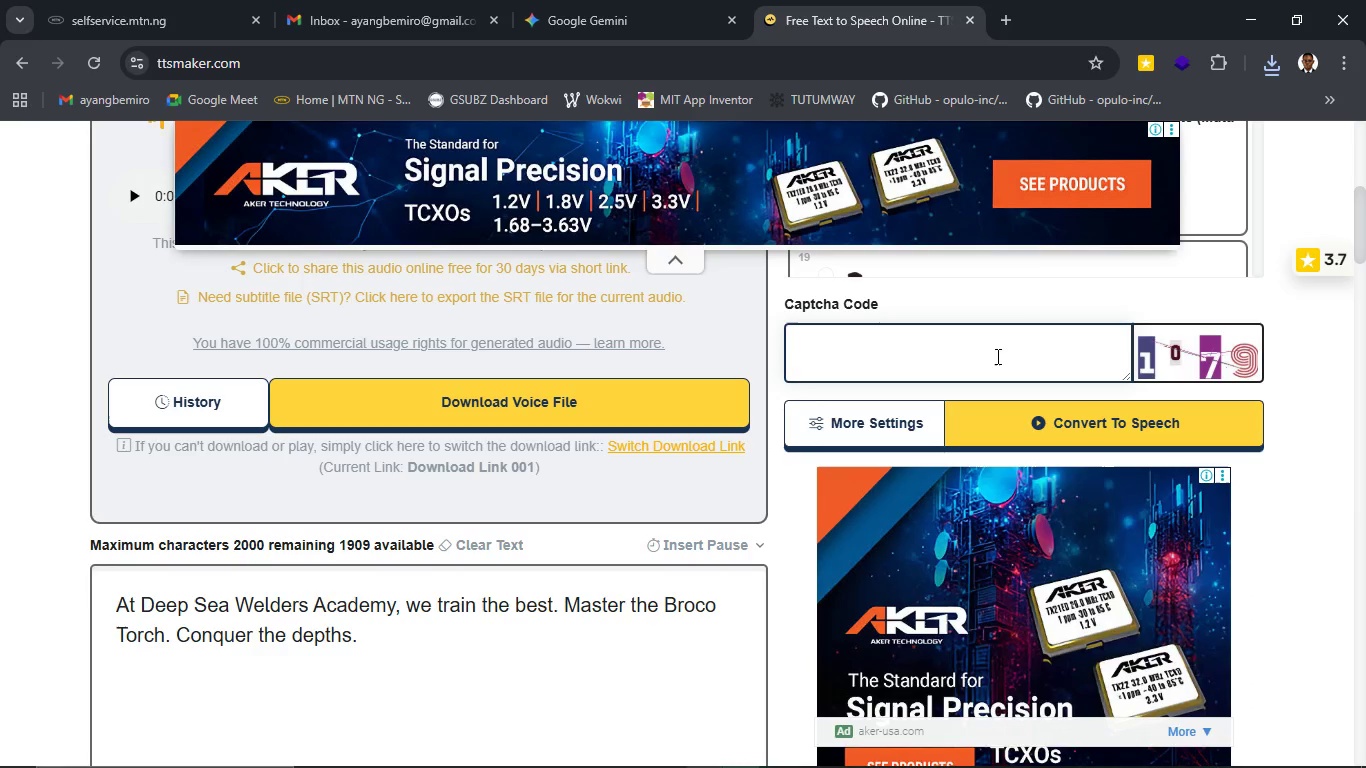 
type(1079)
 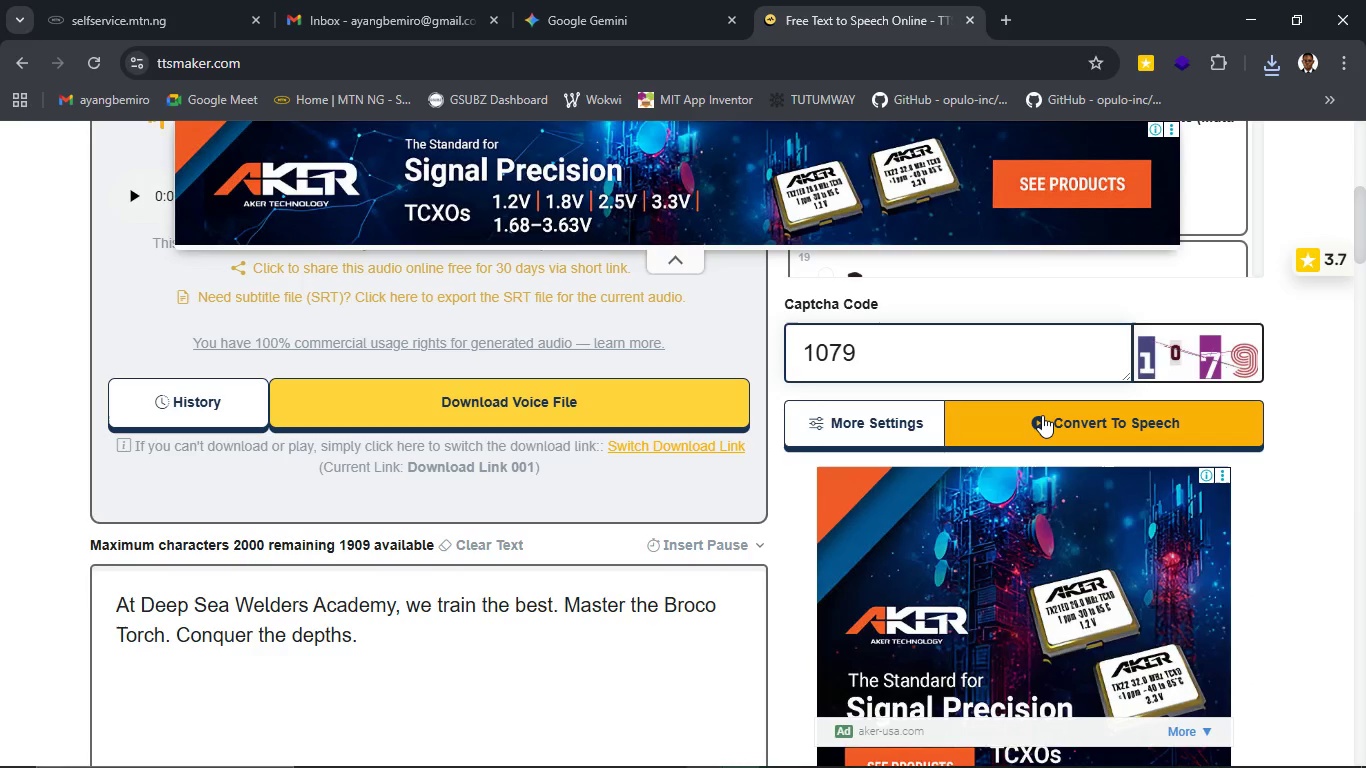 
left_click([1042, 415])
 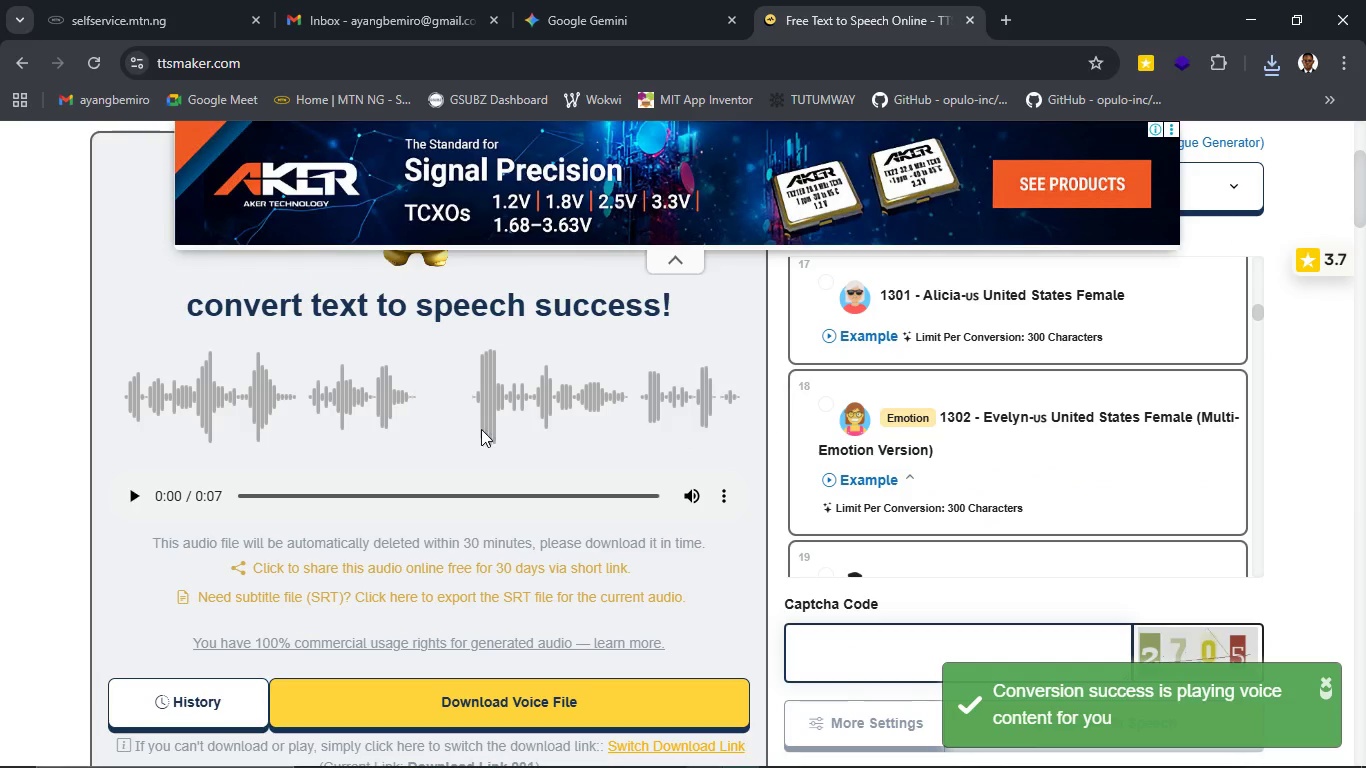 
wait(5.55)
 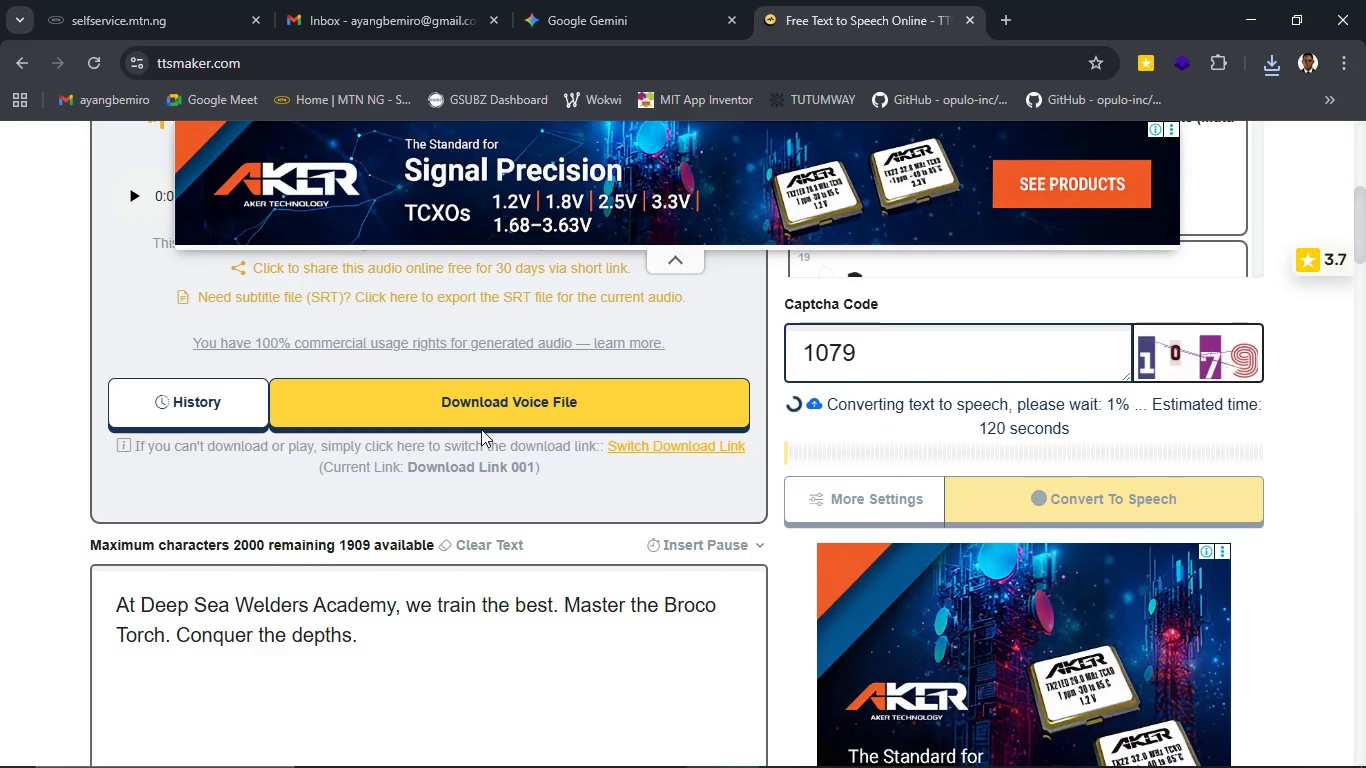 
scroll: coordinate [432, 515], scroll_direction: down, amount: 1.0
 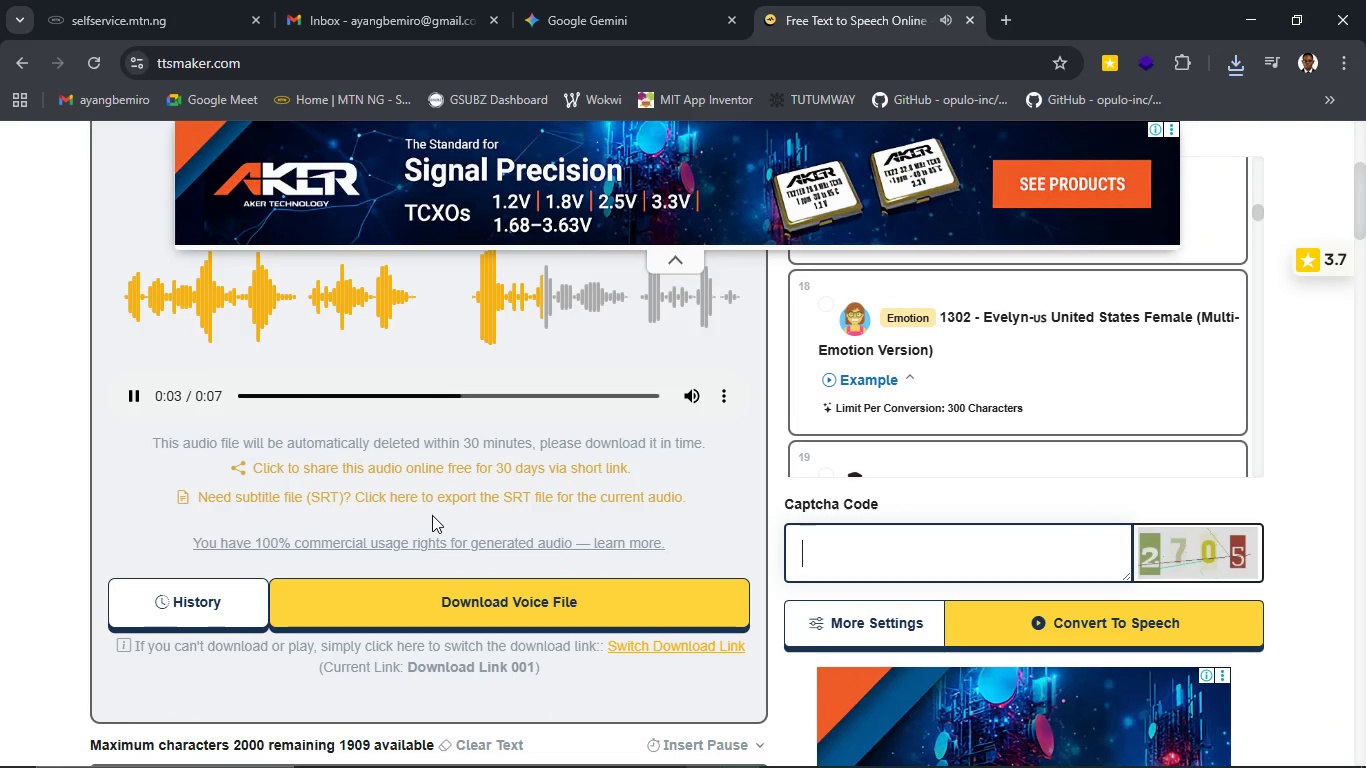 
wait(8.69)
 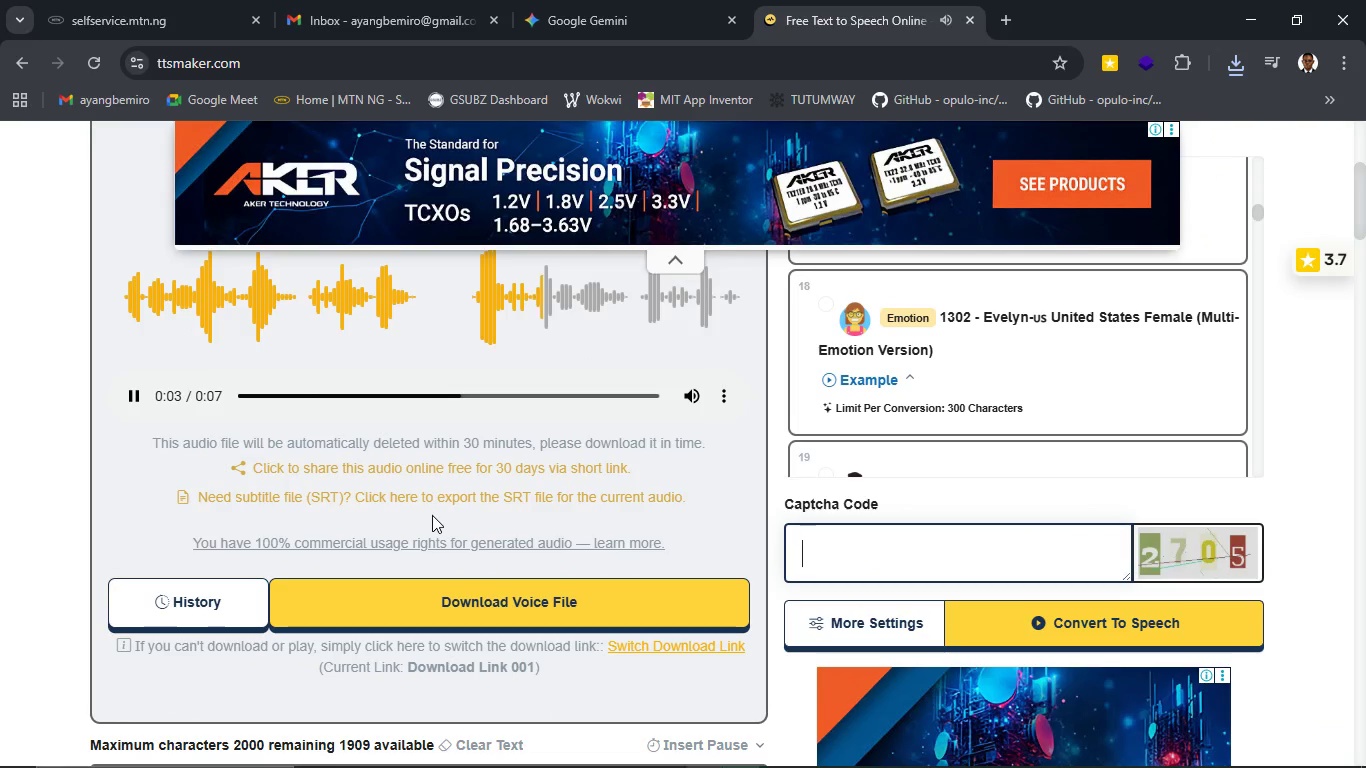 
left_click([638, 603])
 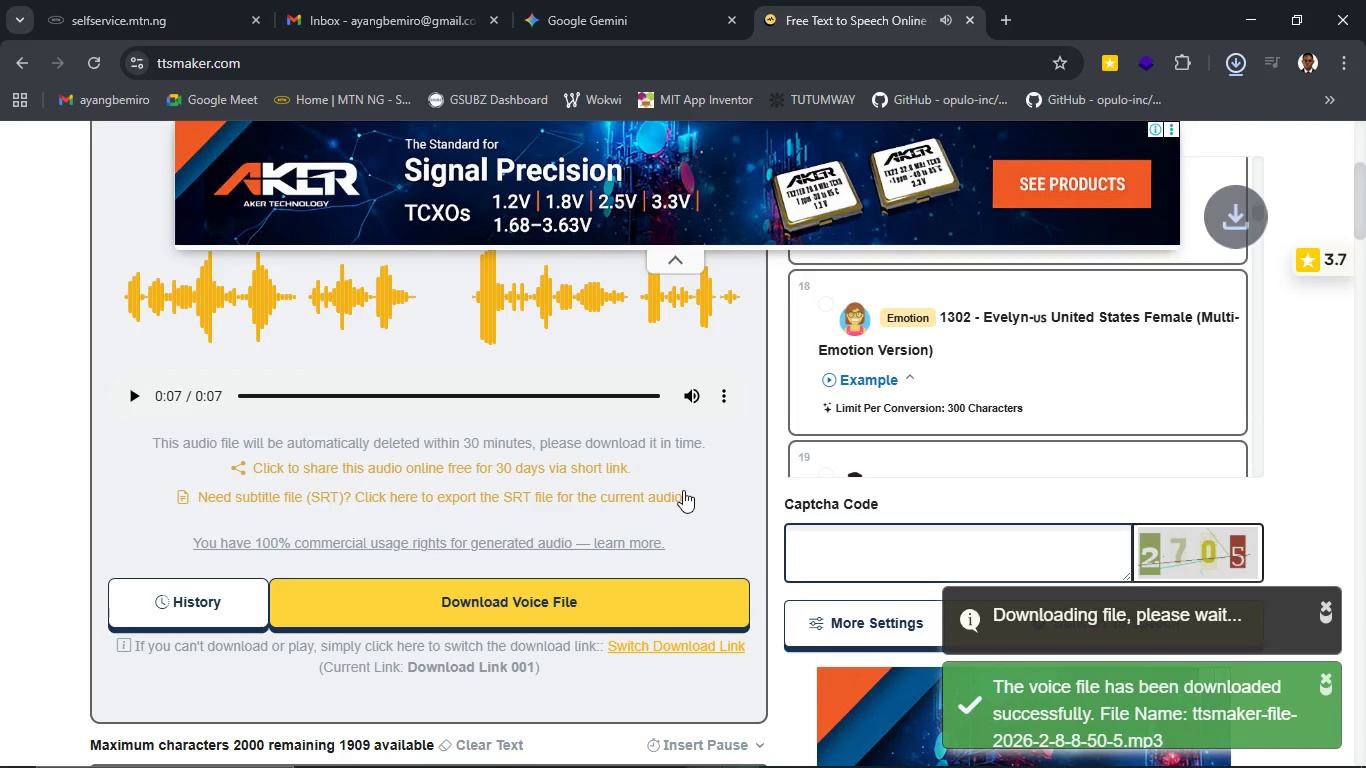 
scroll: coordinate [676, 513], scroll_direction: down, amount: 4.0
 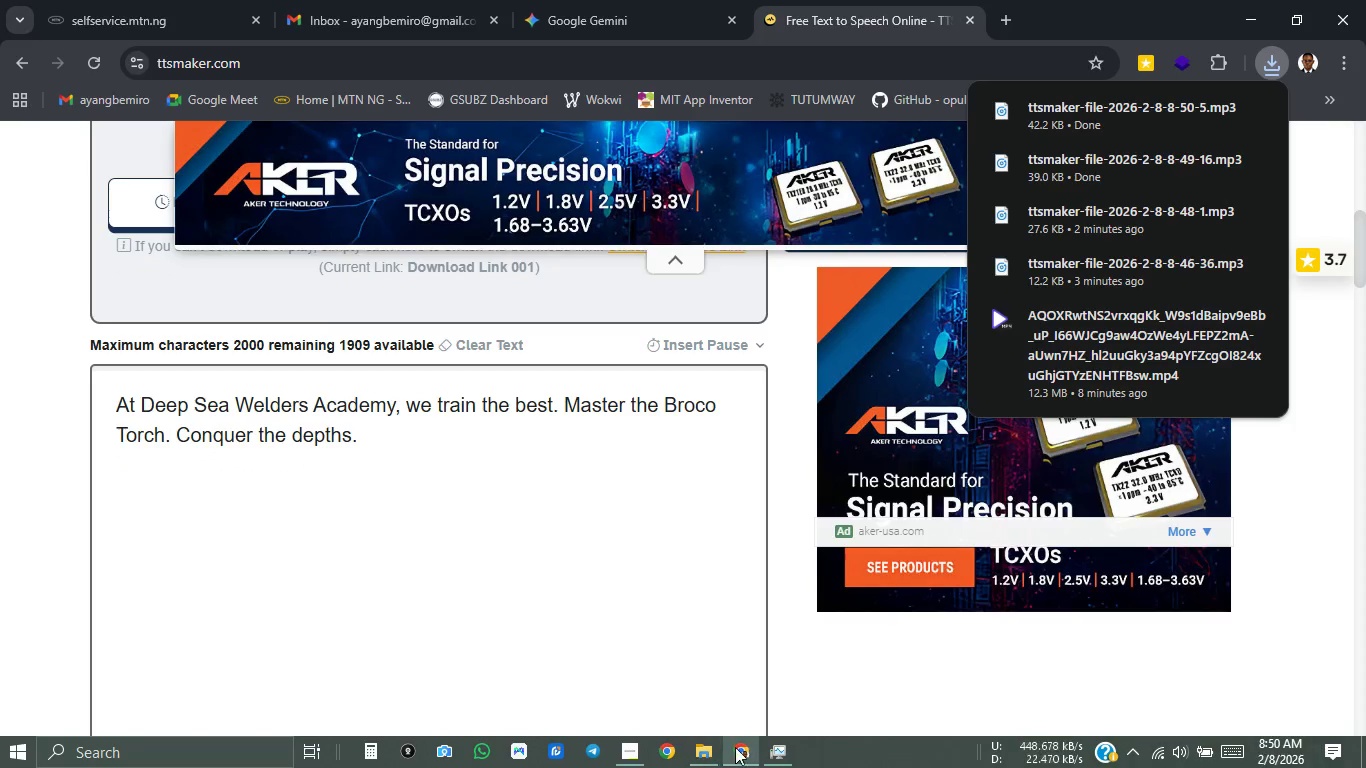 
mouse_move([750, 753])
 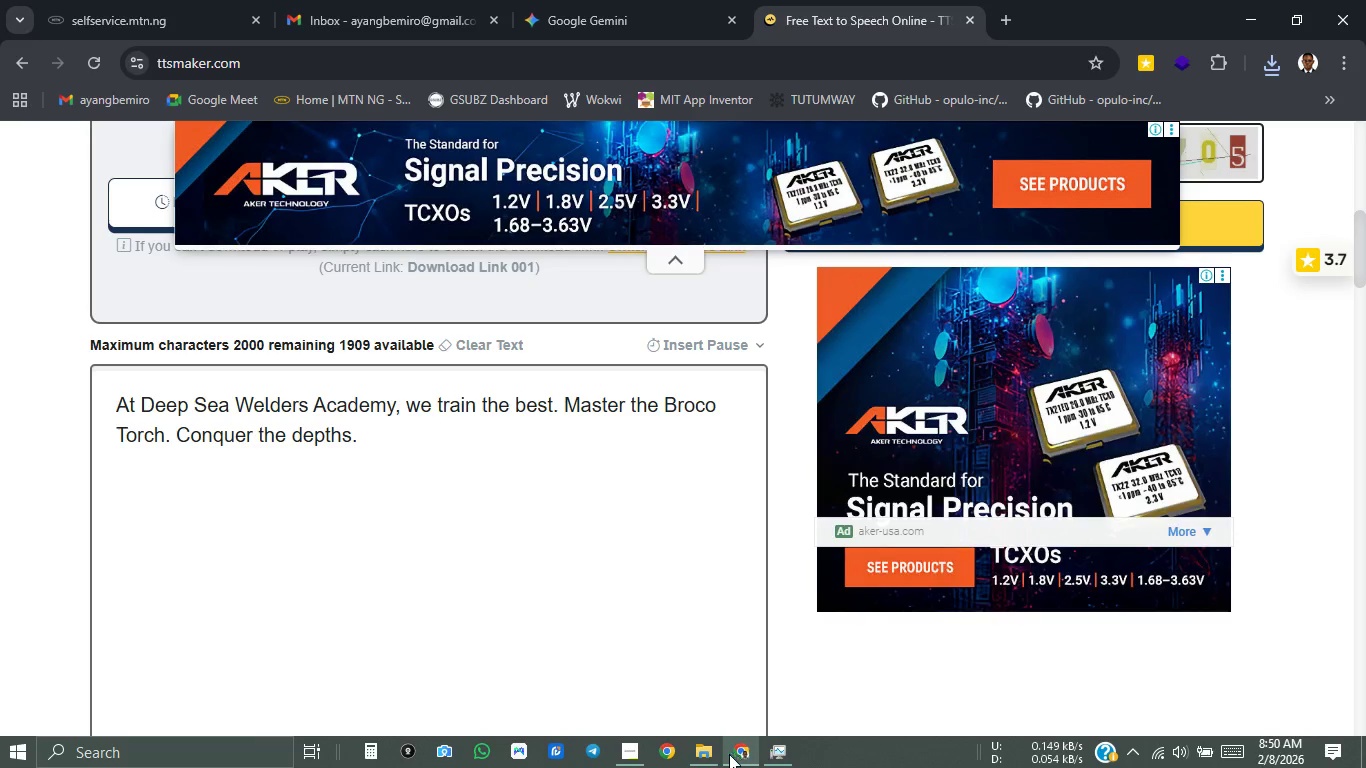 
left_click([691, 750])
 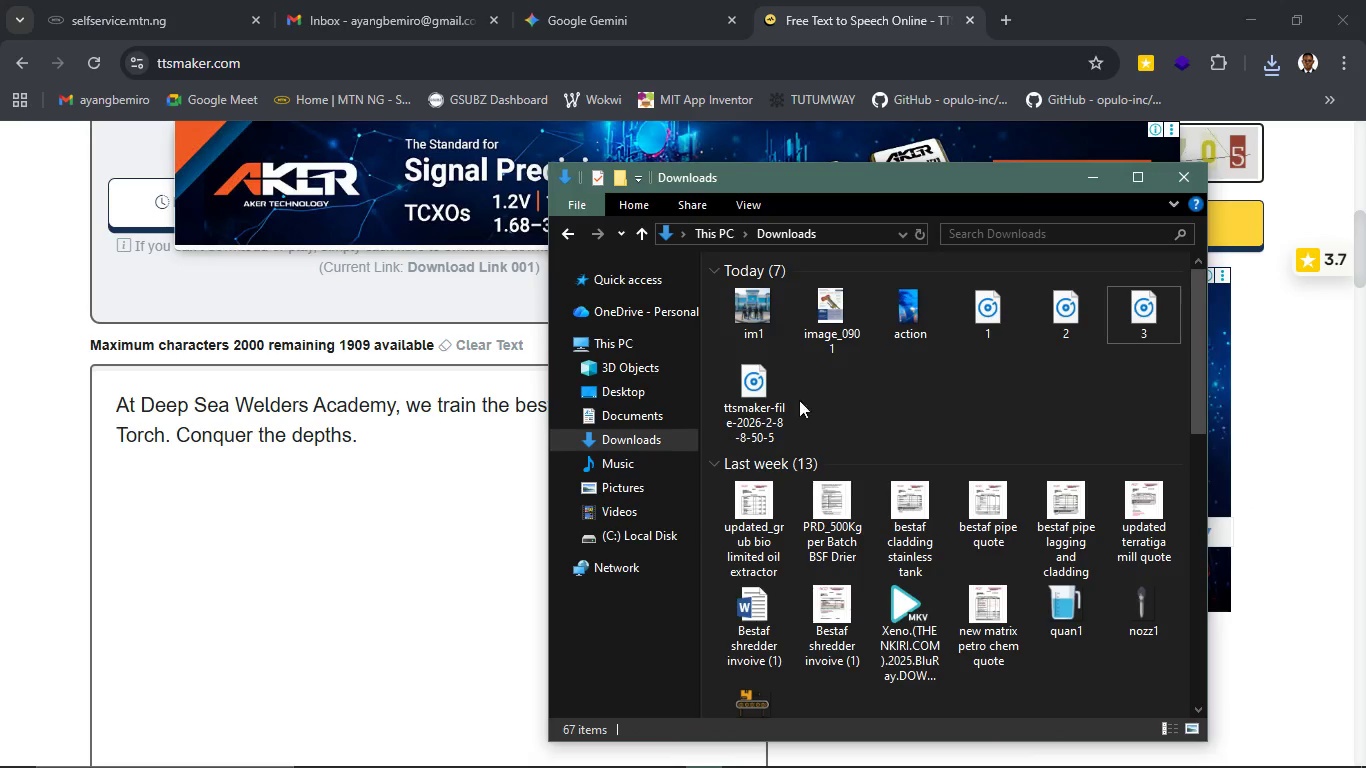 
left_click([775, 396])
 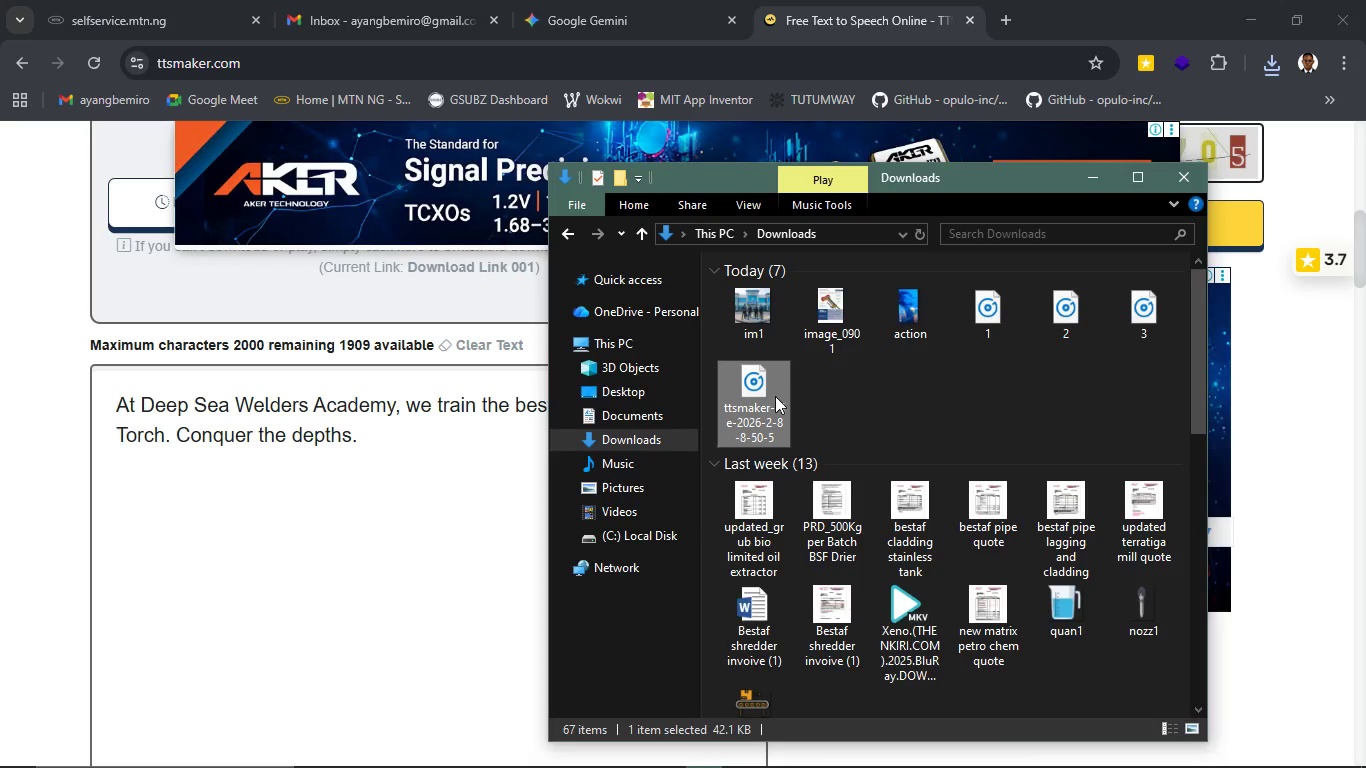 
key(F2)
 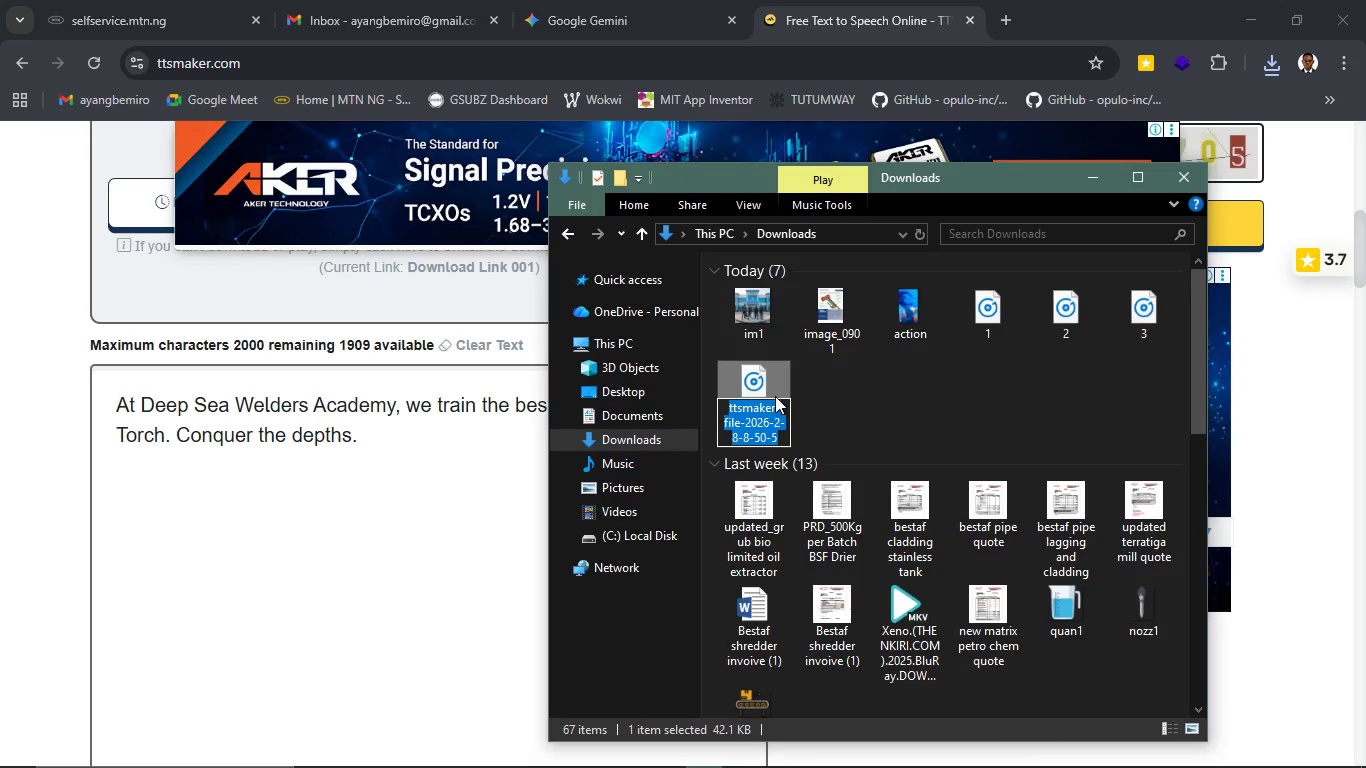 
key(4)
 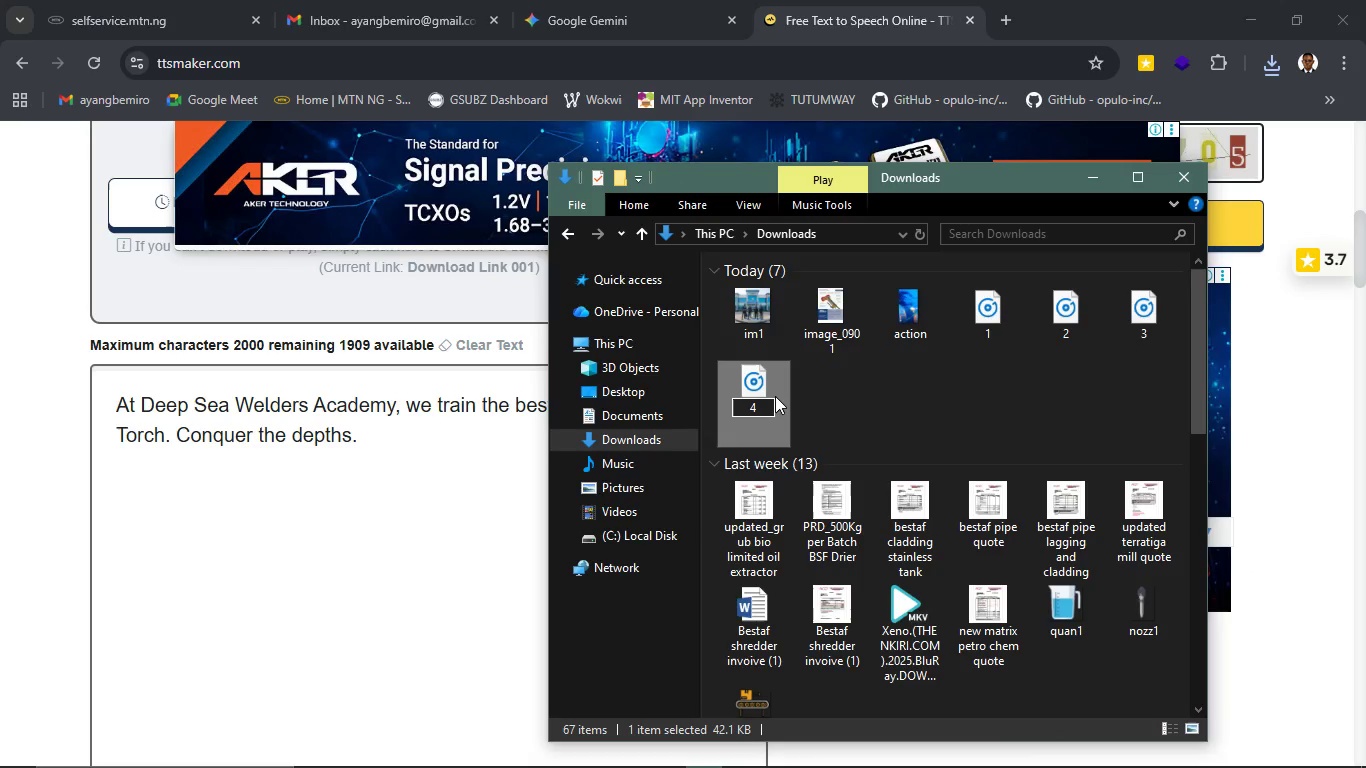 
key(Enter)
 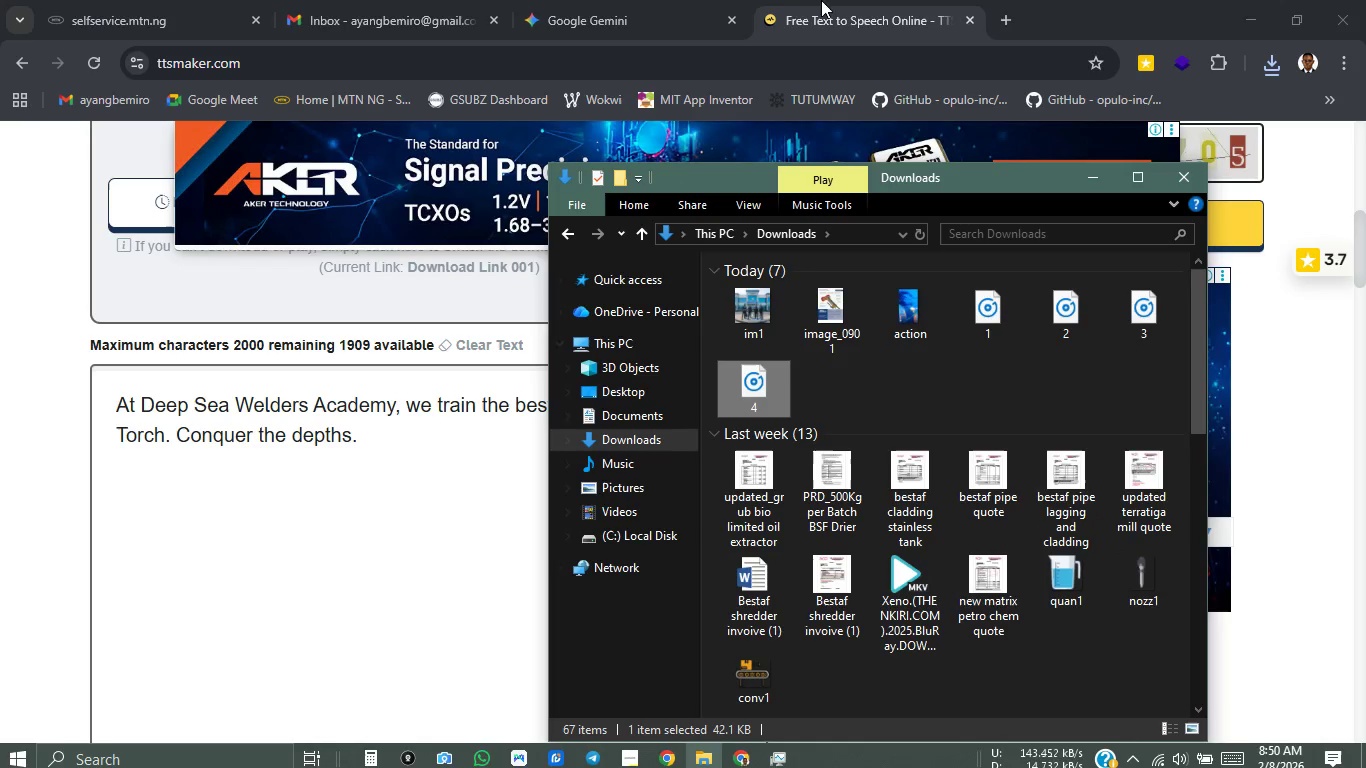 
left_click([662, 0])
 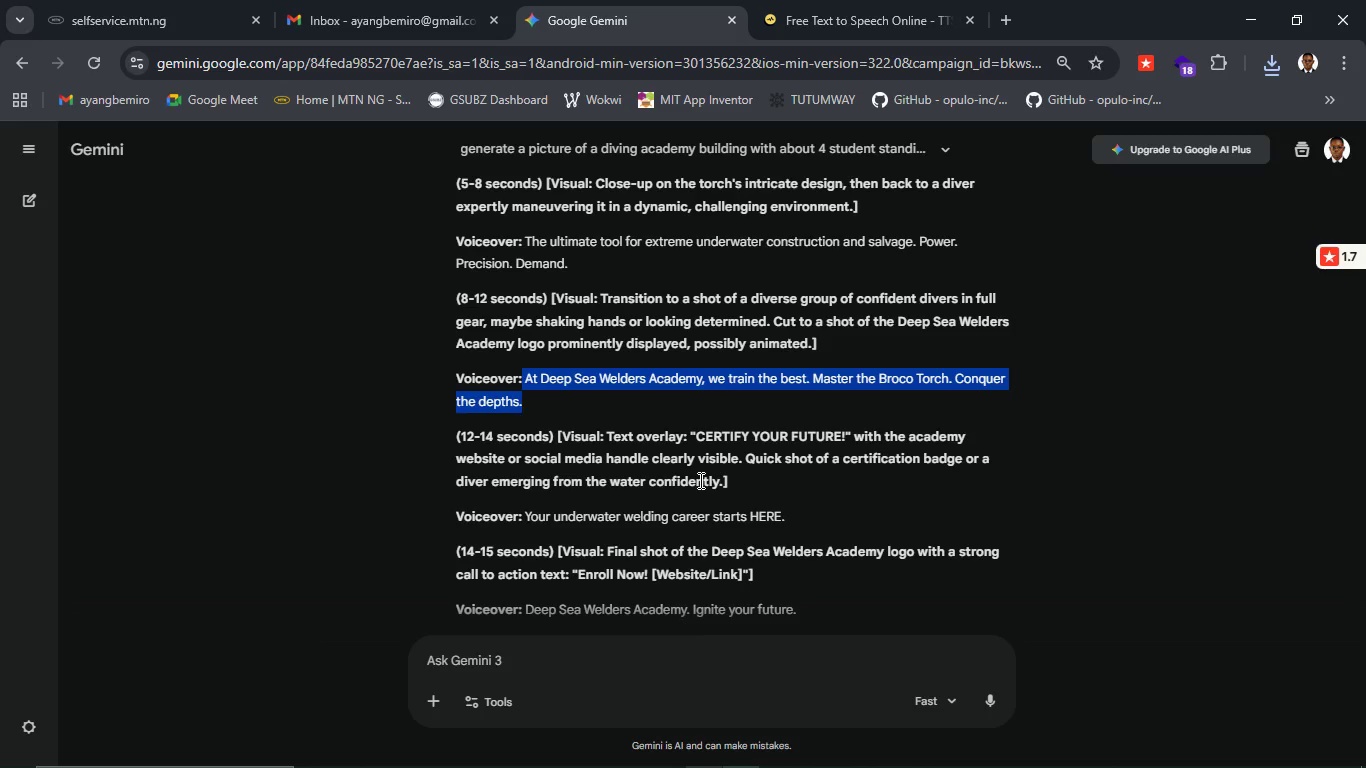 
wait(9.89)
 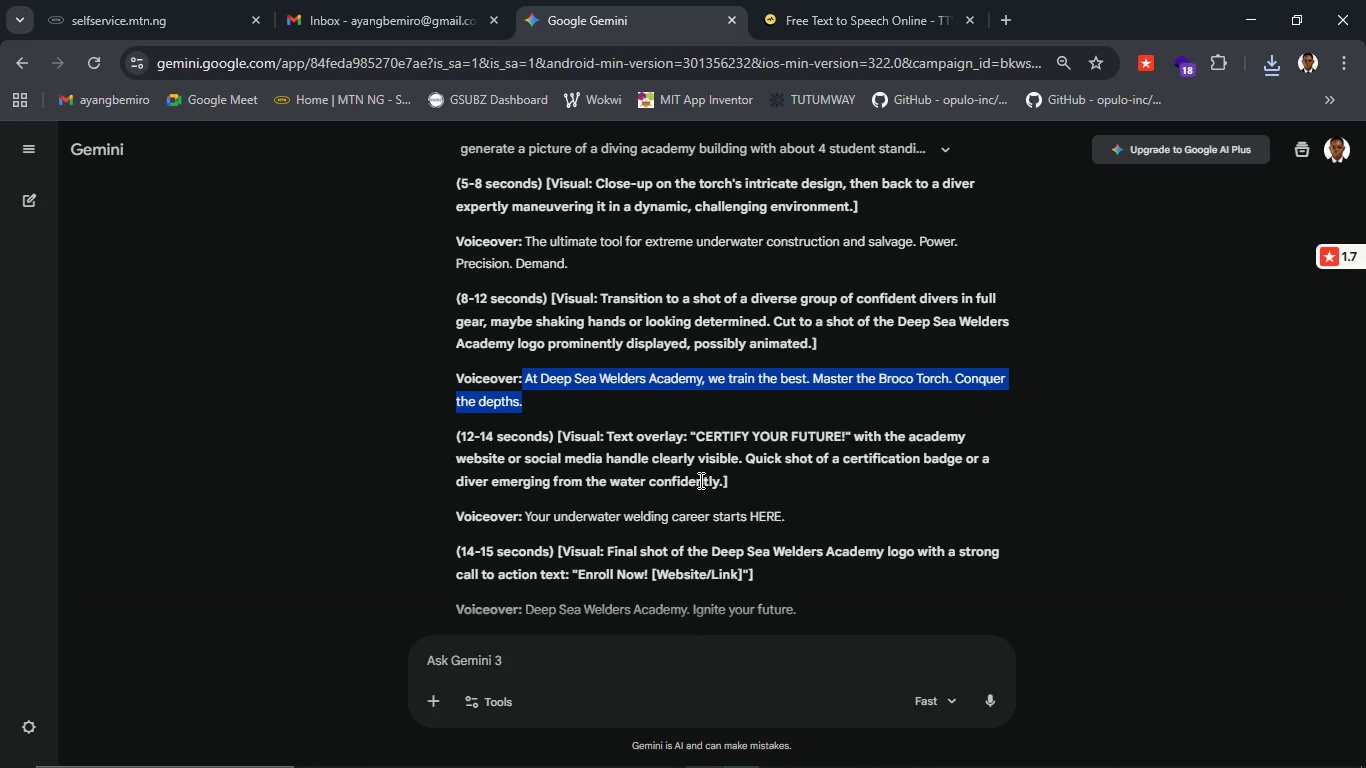 
scroll: coordinate [798, 526], scroll_direction: down, amount: 1.0
 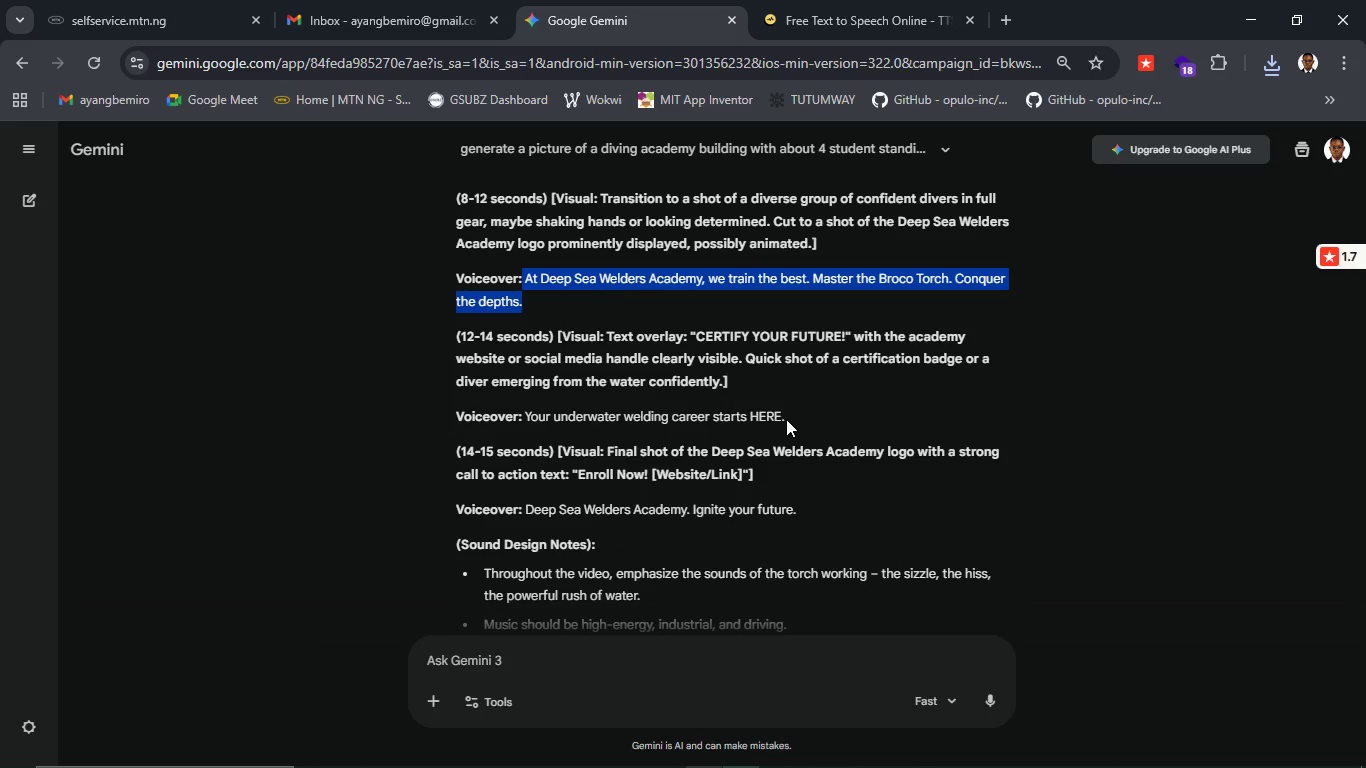 
left_click_drag(start_coordinate=[786, 419], to_coordinate=[526, 411])
 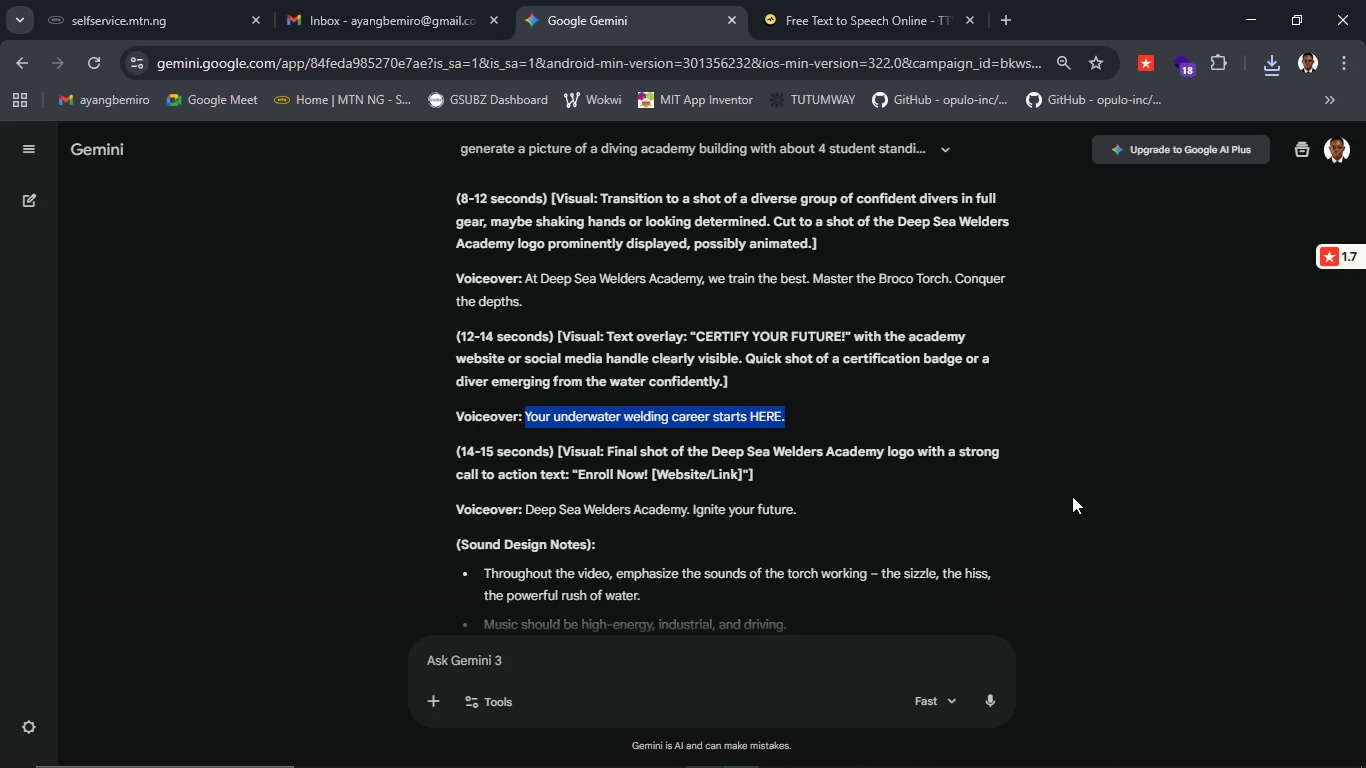 
key(Control+C)
 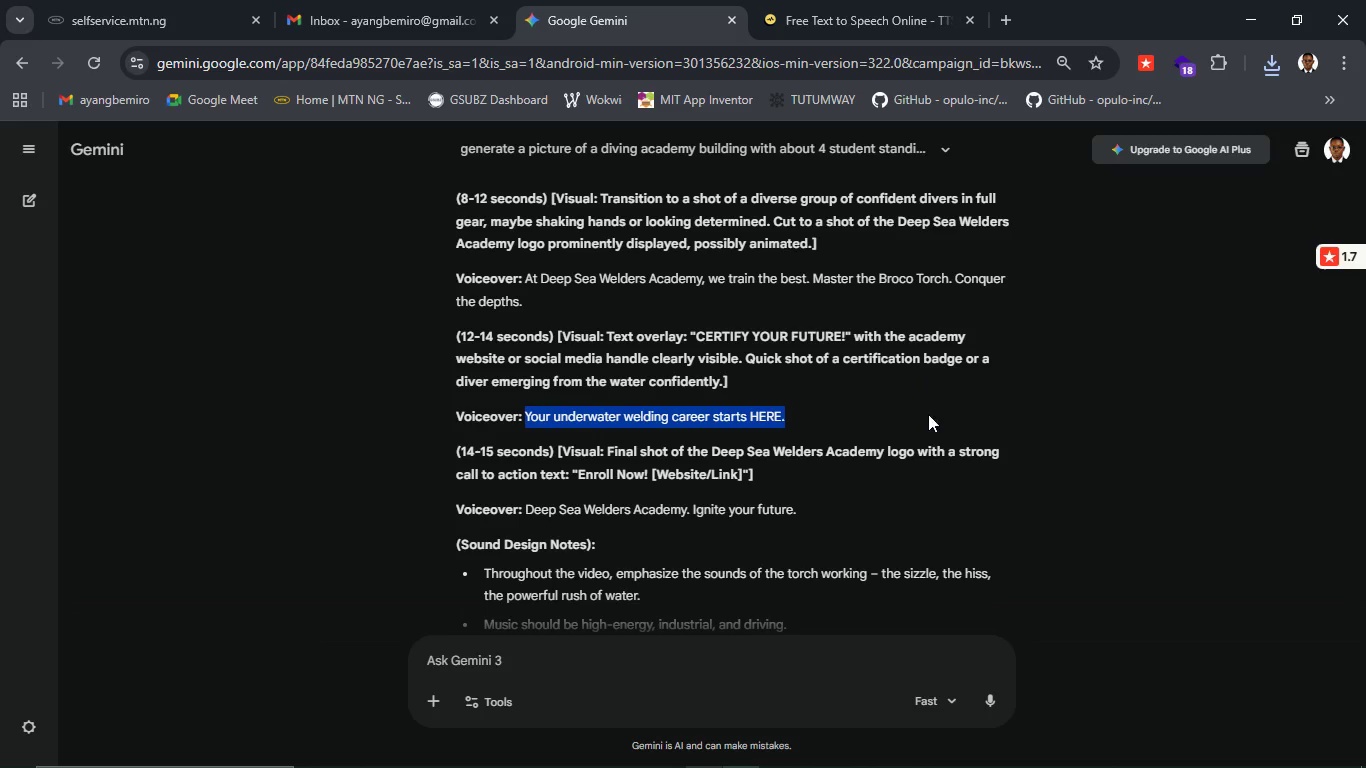 
scroll: coordinate [931, 455], scroll_direction: down, amount: 1.0
 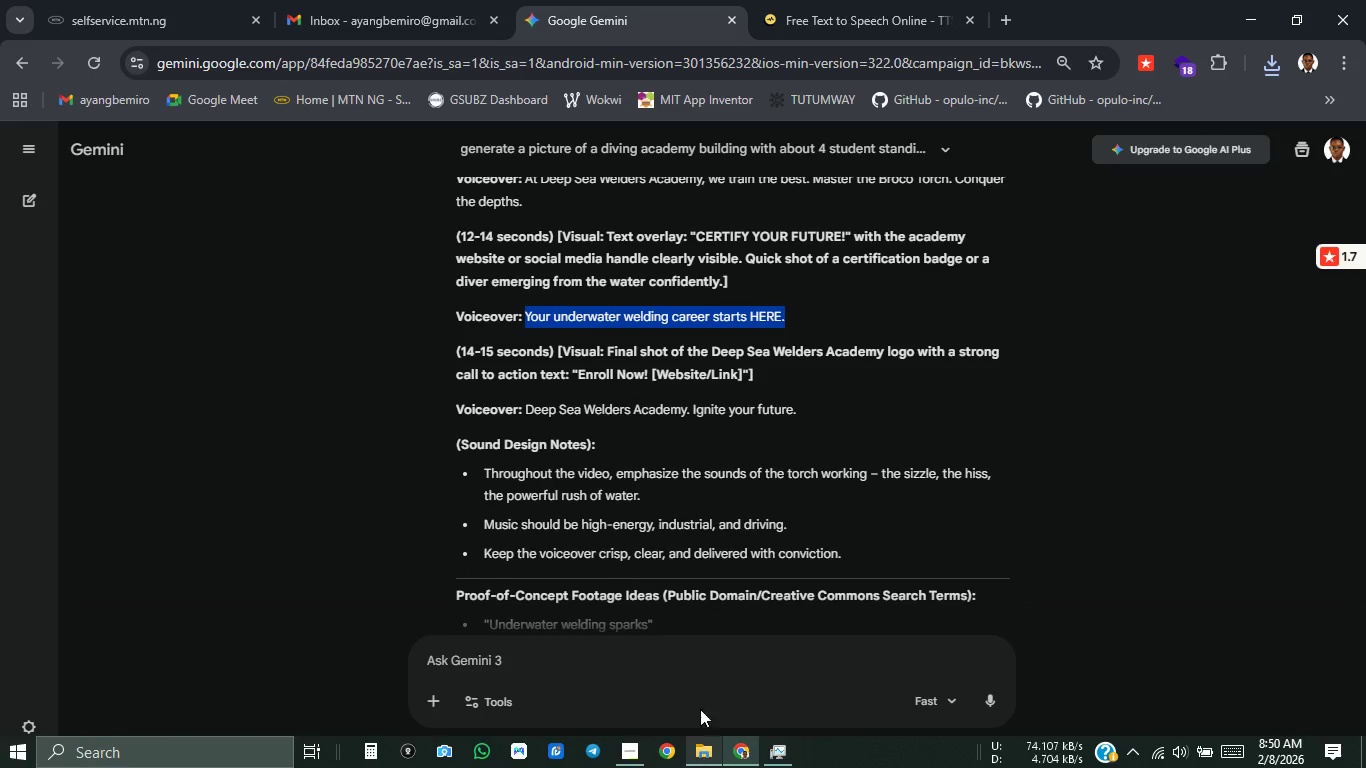 
left_click([865, 1])
 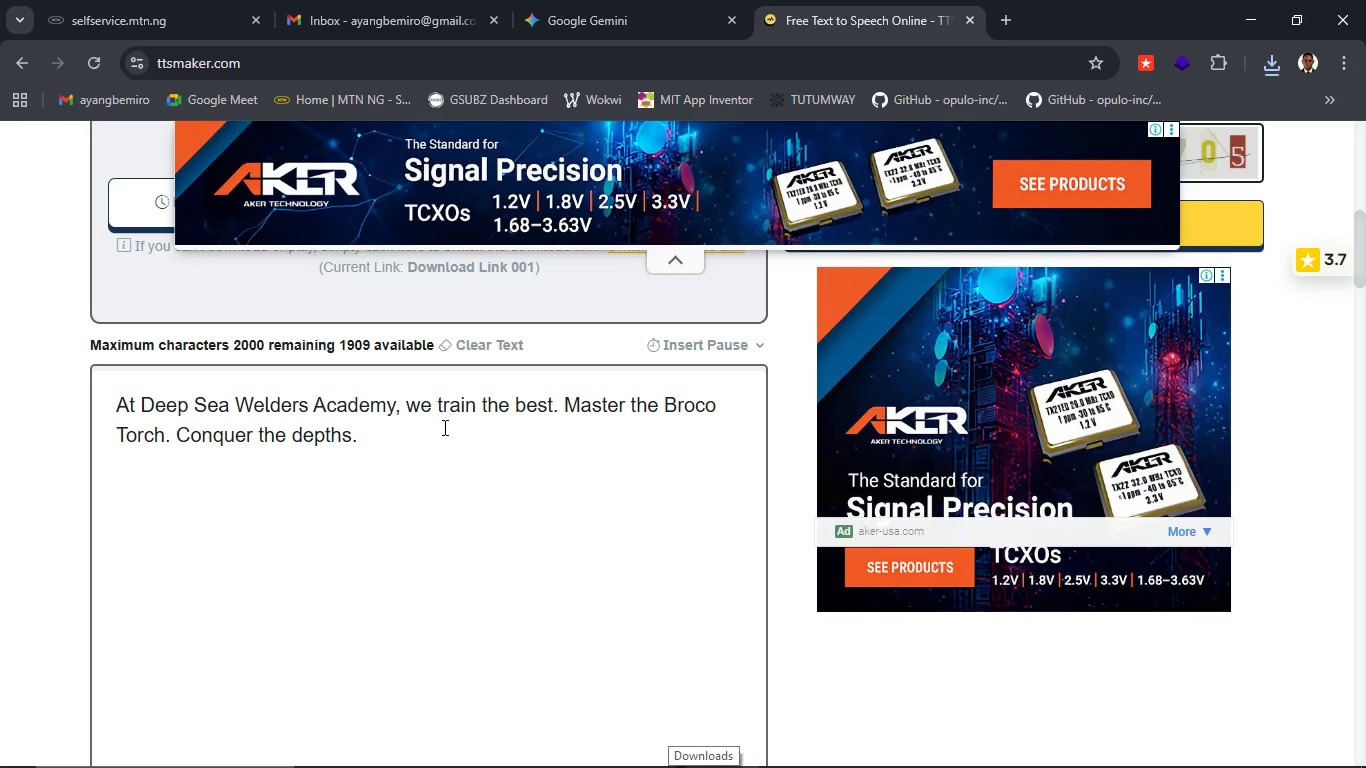 
left_click_drag(start_coordinate=[443, 427], to_coordinate=[109, 411])
 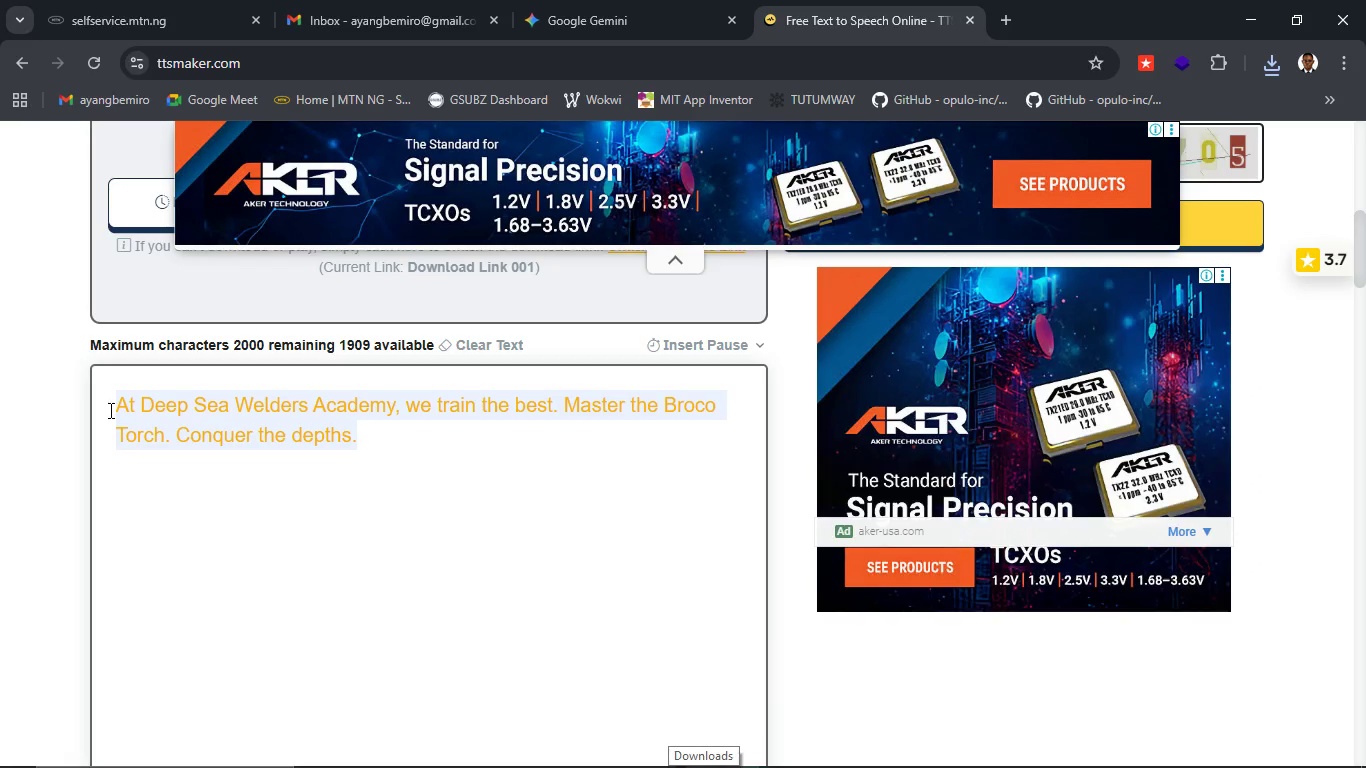 
key(Control+V)
 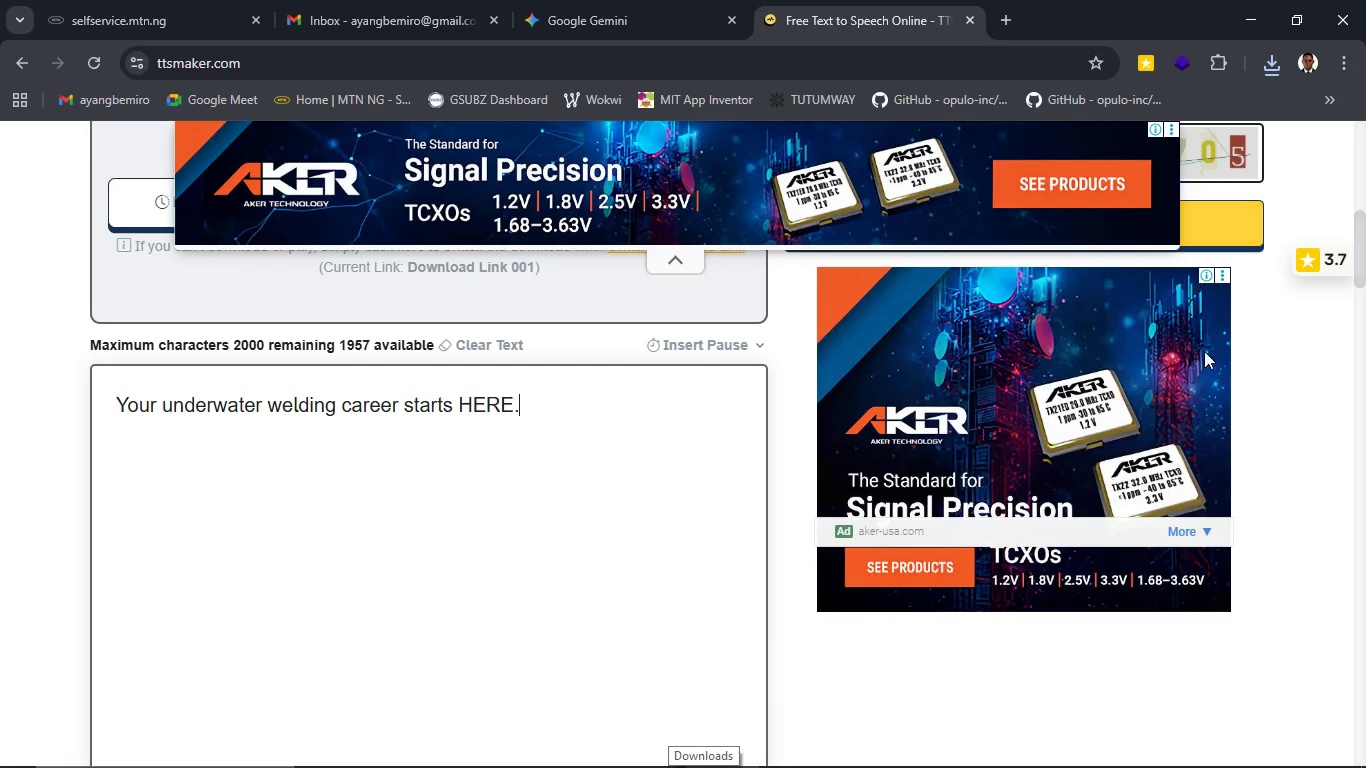 
scroll: coordinate [1275, 419], scroll_direction: up, amount: 2.0
 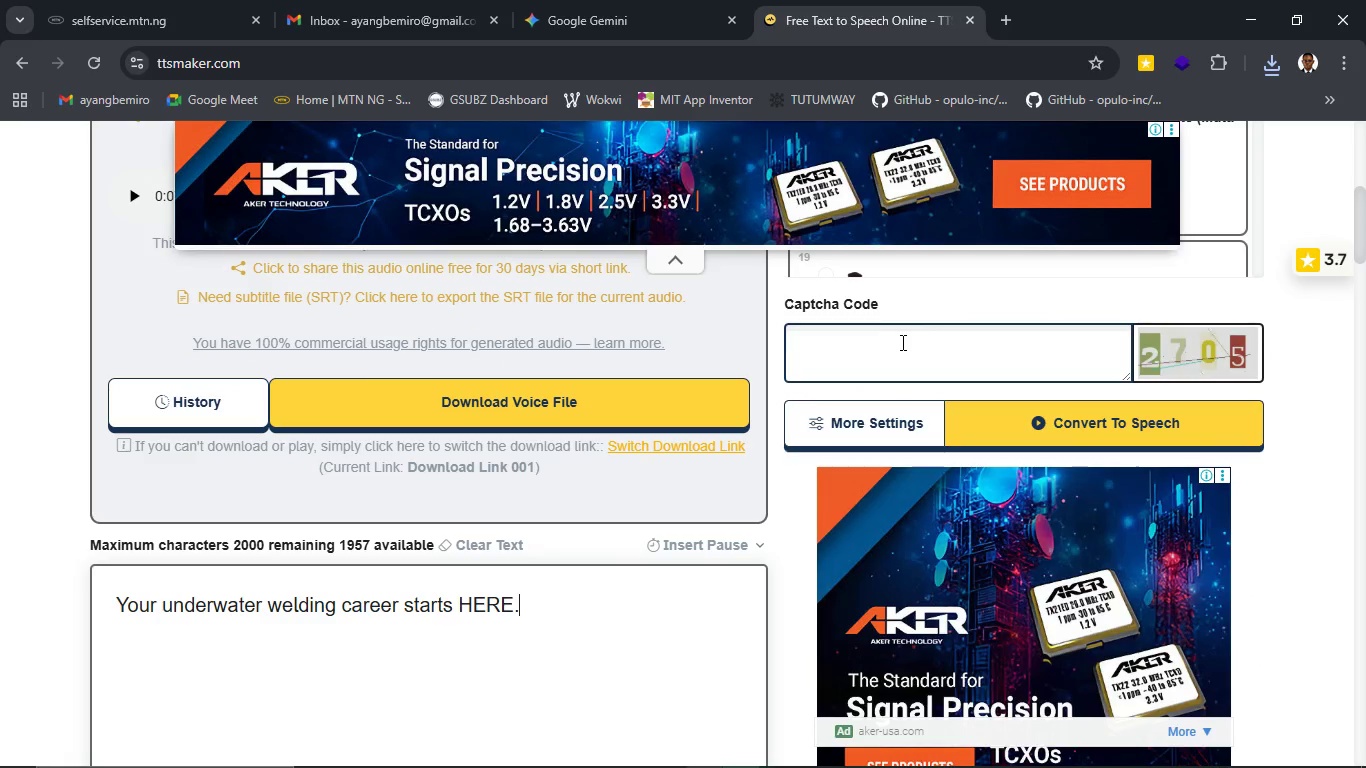 
left_click([901, 342])
 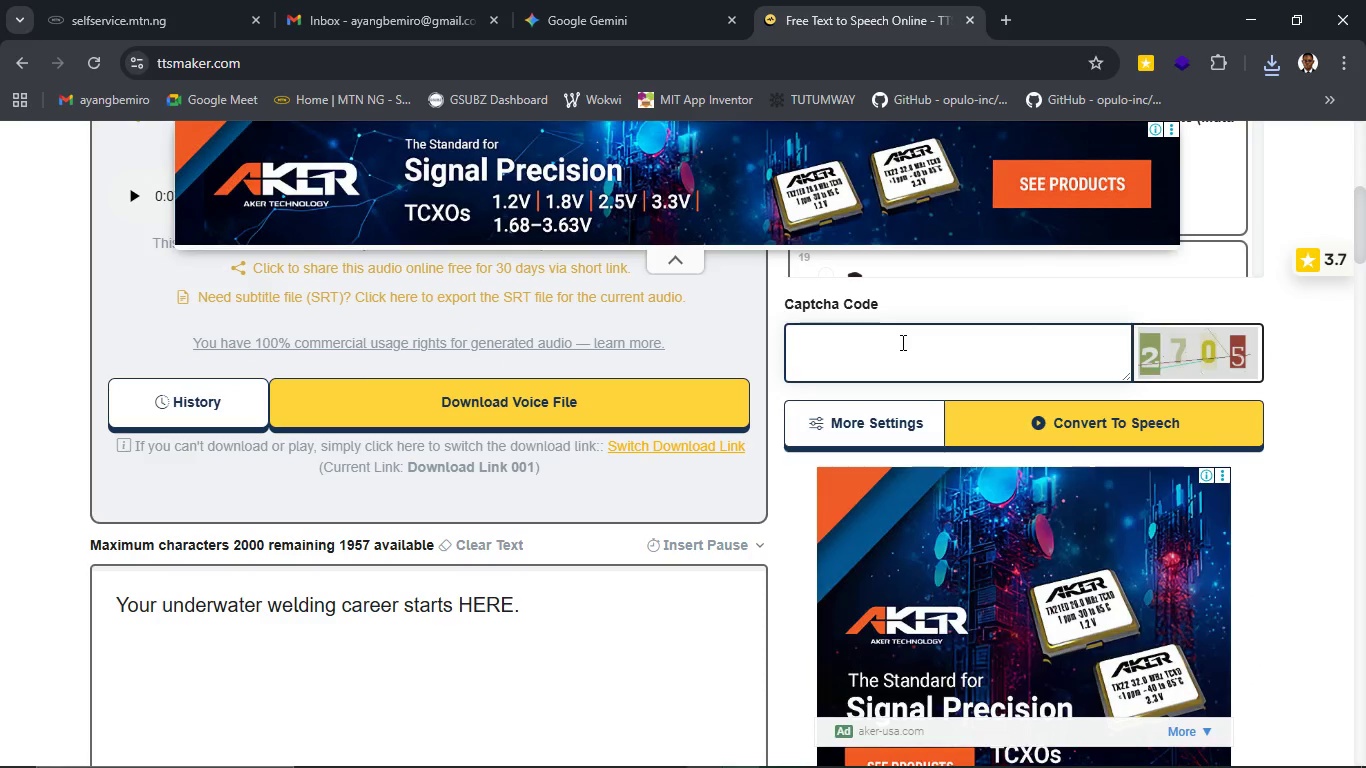 
type(2705)
 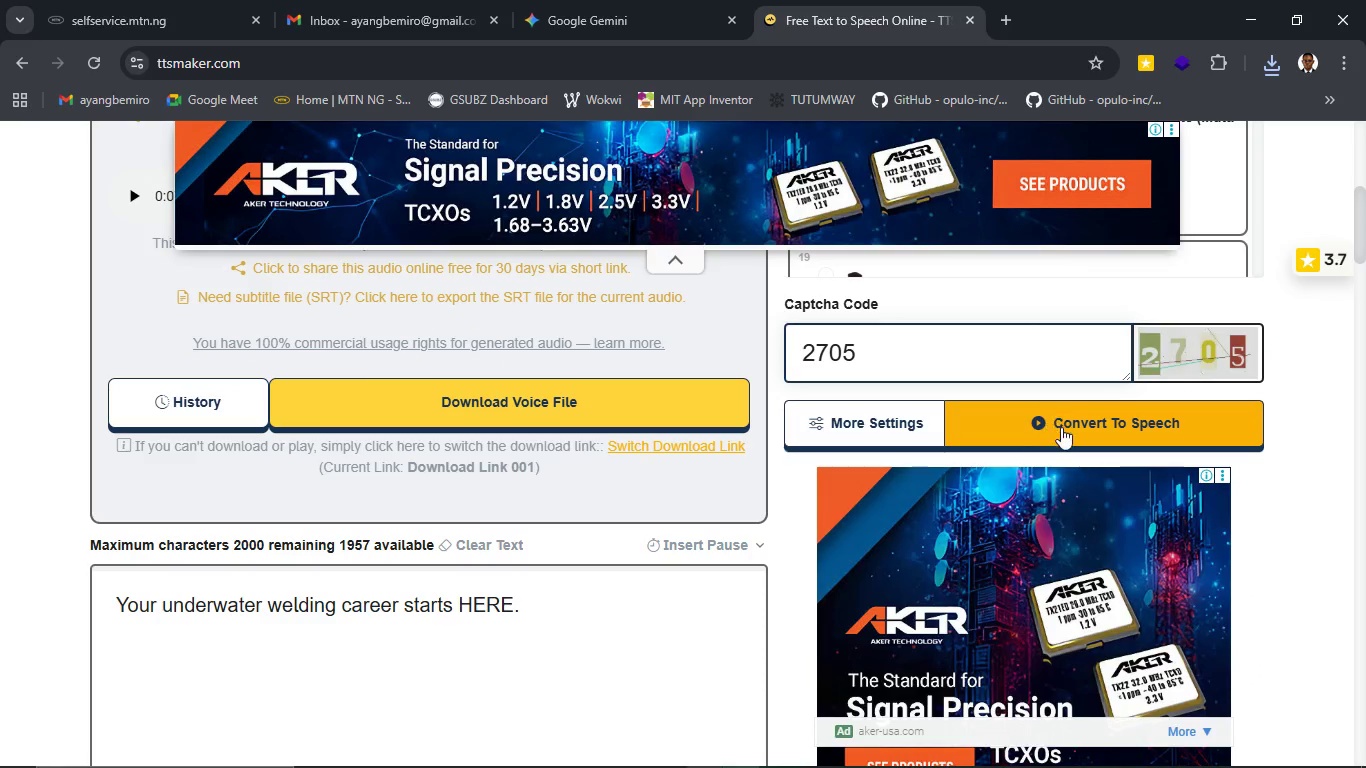 
left_click([1061, 427])
 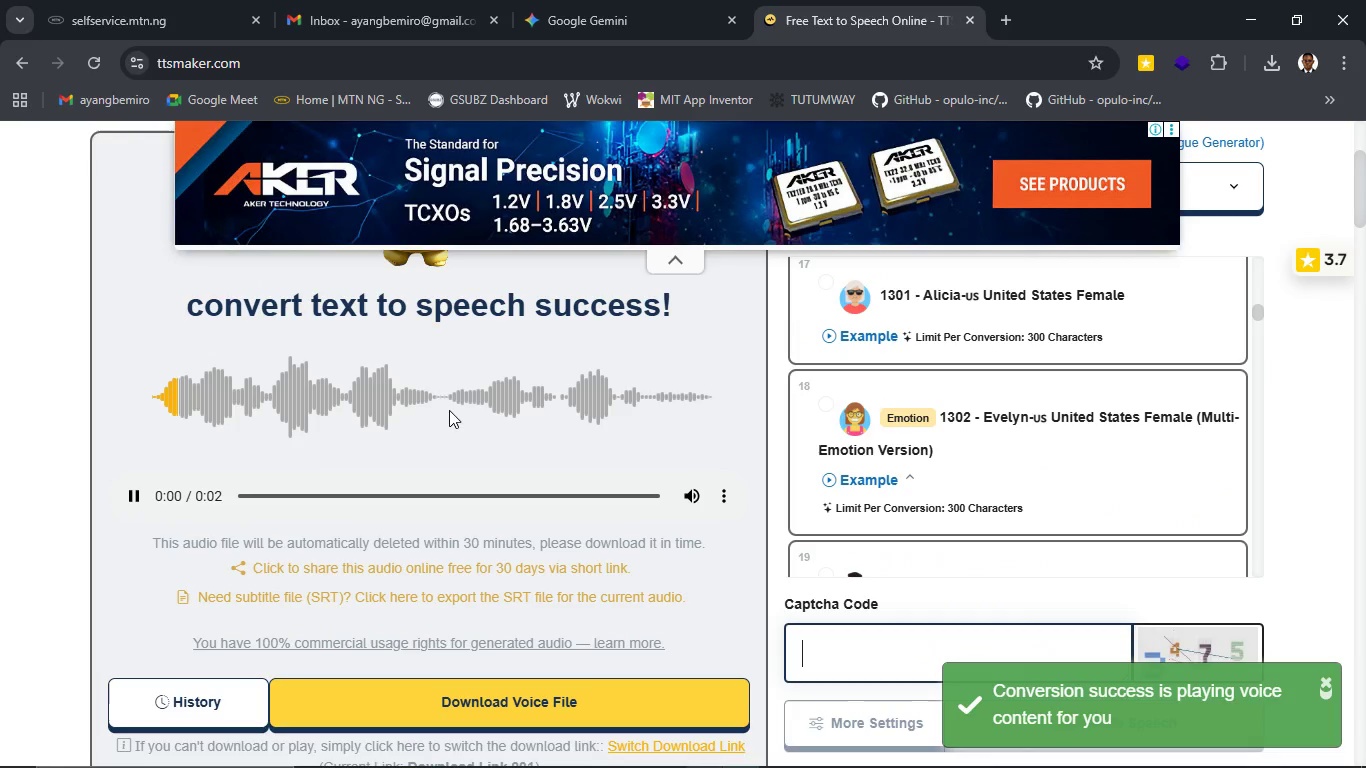 
wait(6.11)
 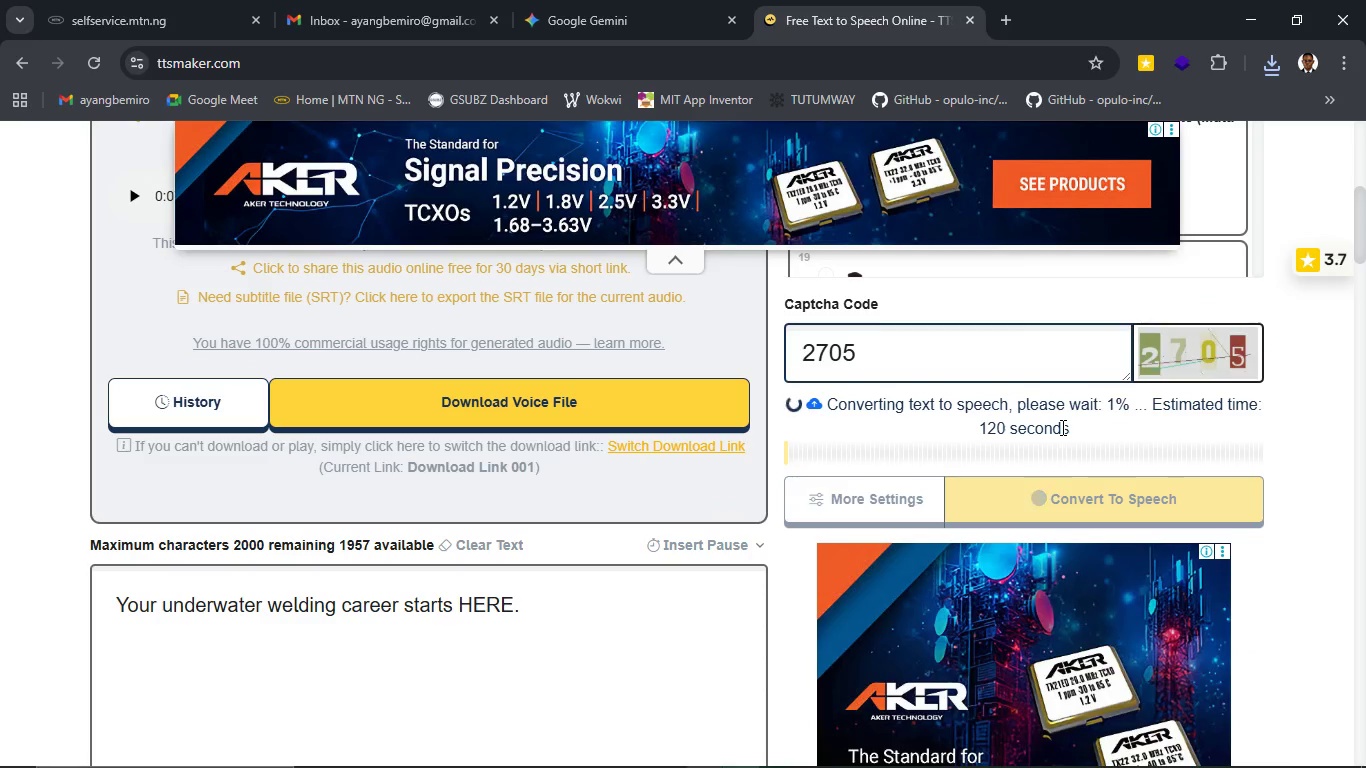 
scroll: coordinate [508, 377], scroll_direction: down, amount: 2.0
 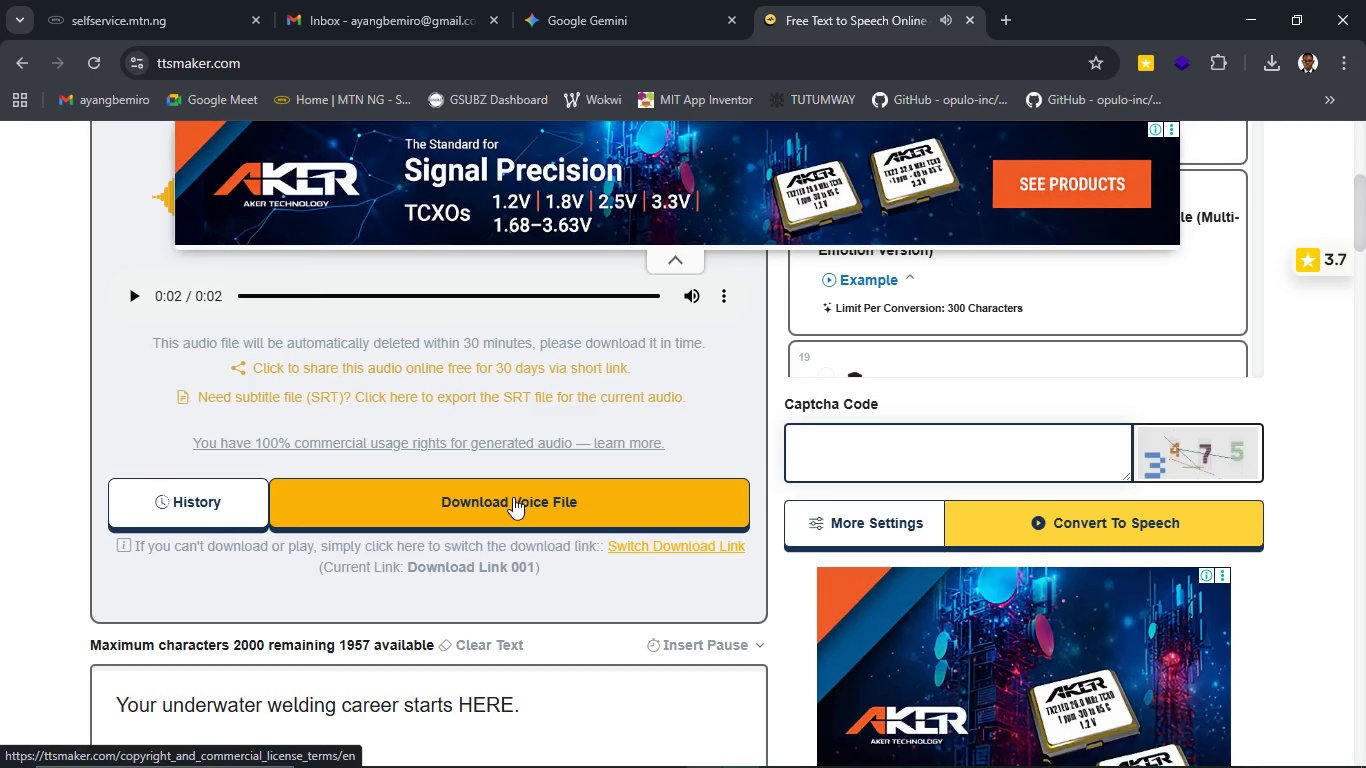 
left_click([513, 497])
 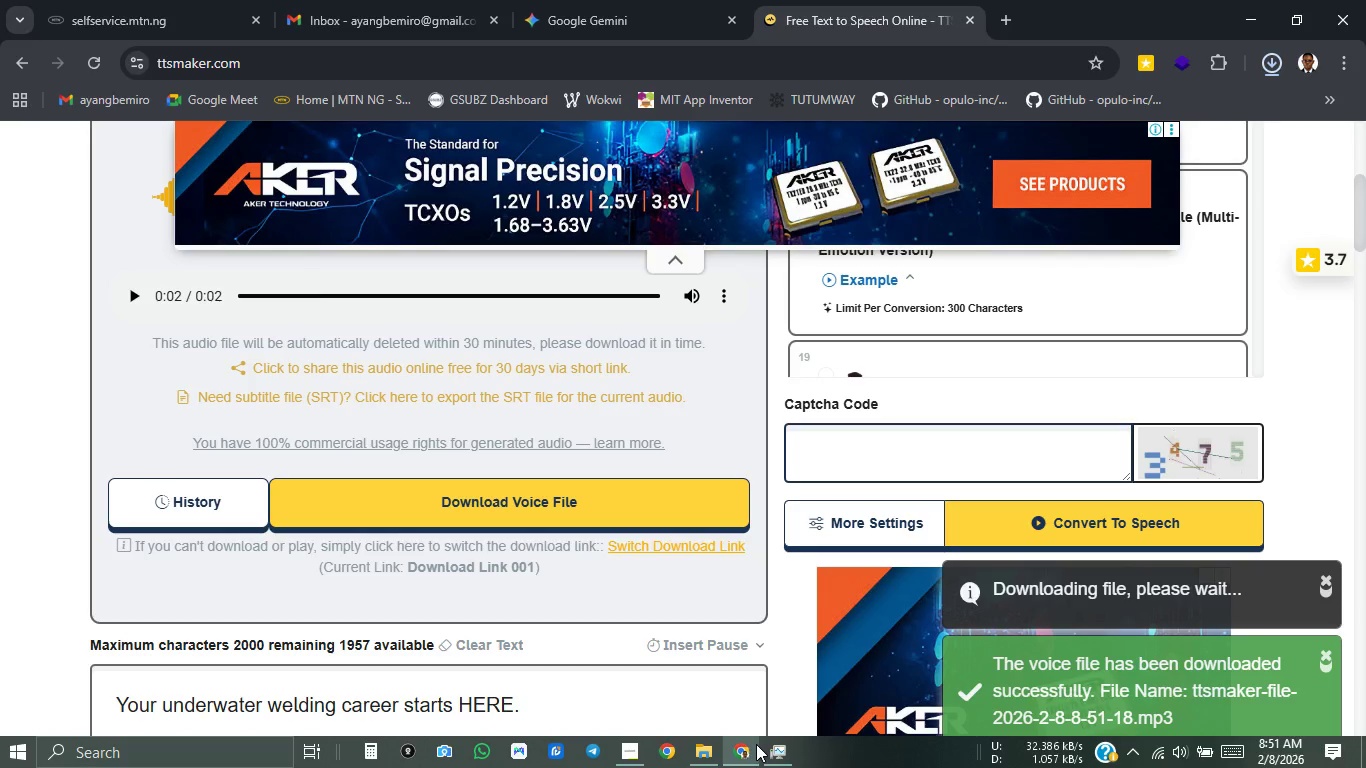 
left_click([692, 746])
 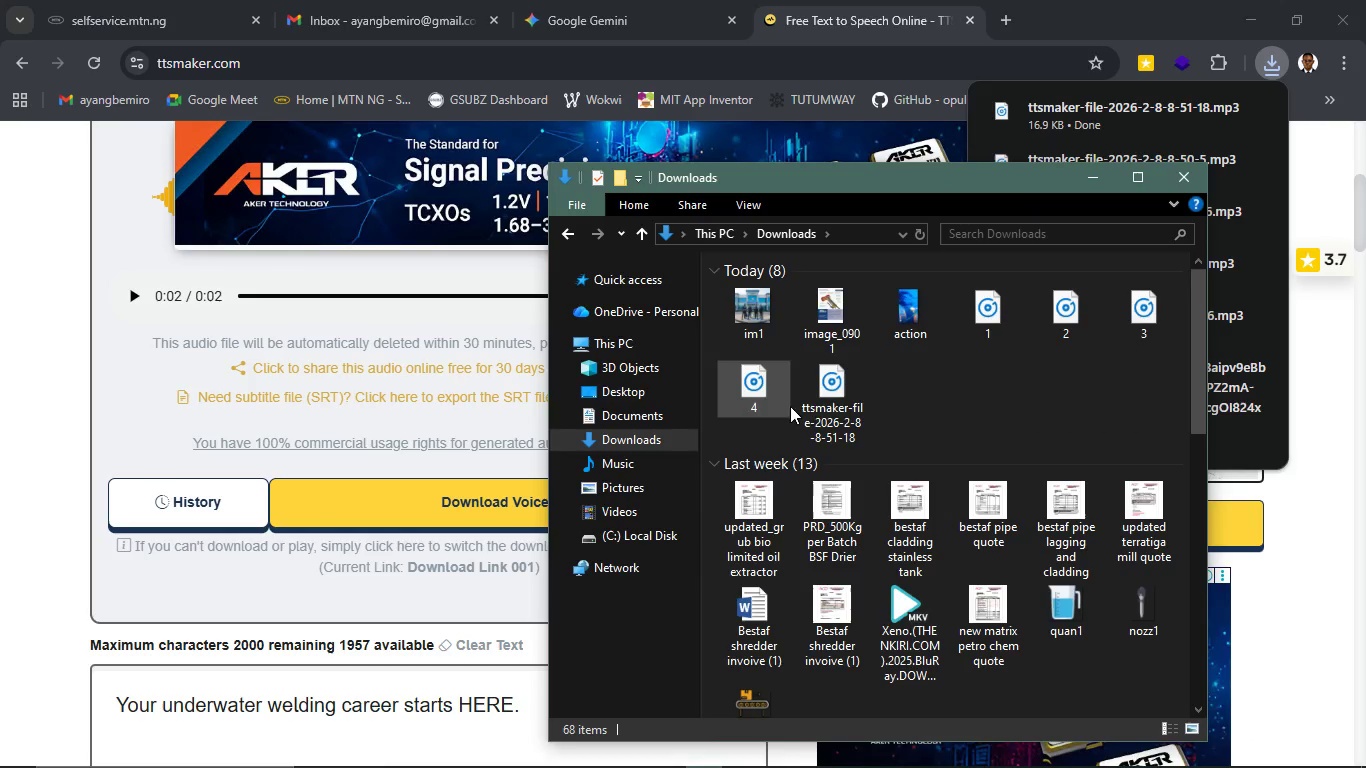 
left_click([817, 406])
 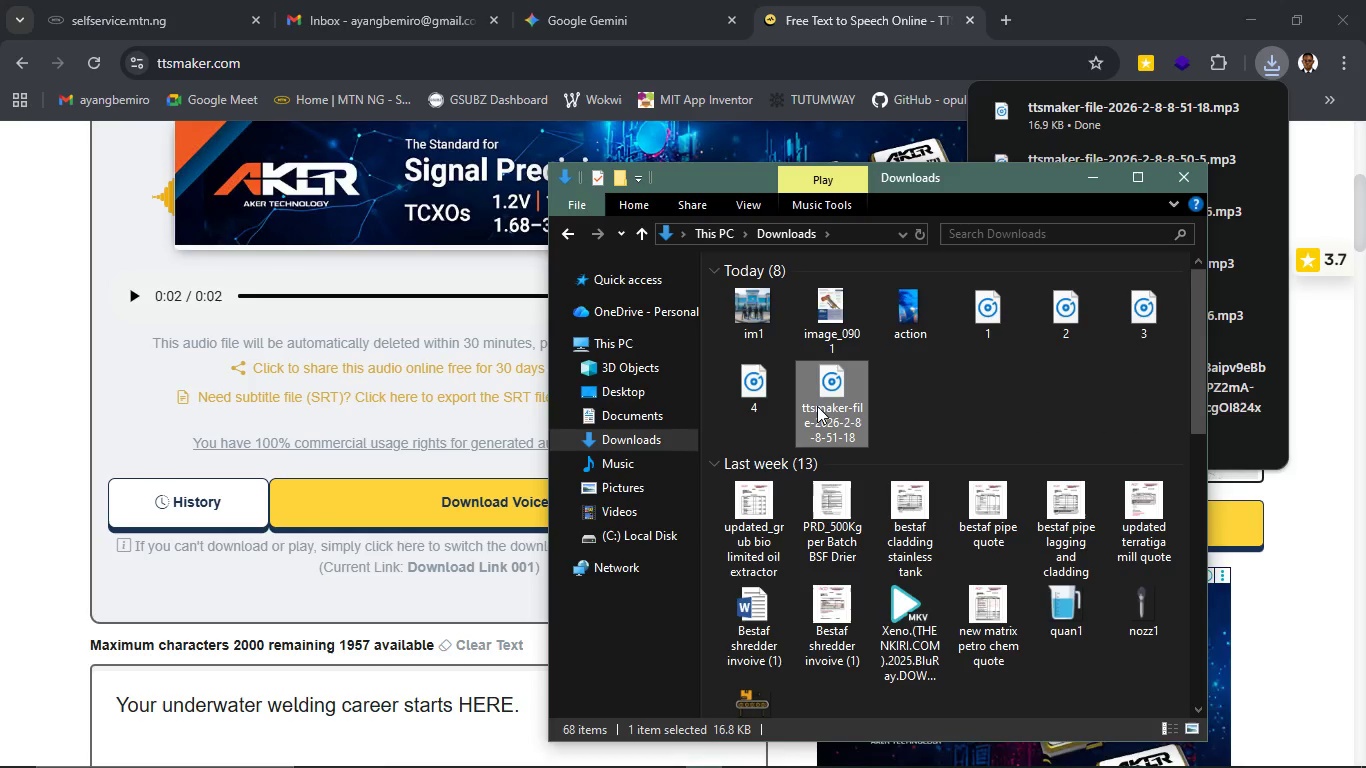 
key(F2)
 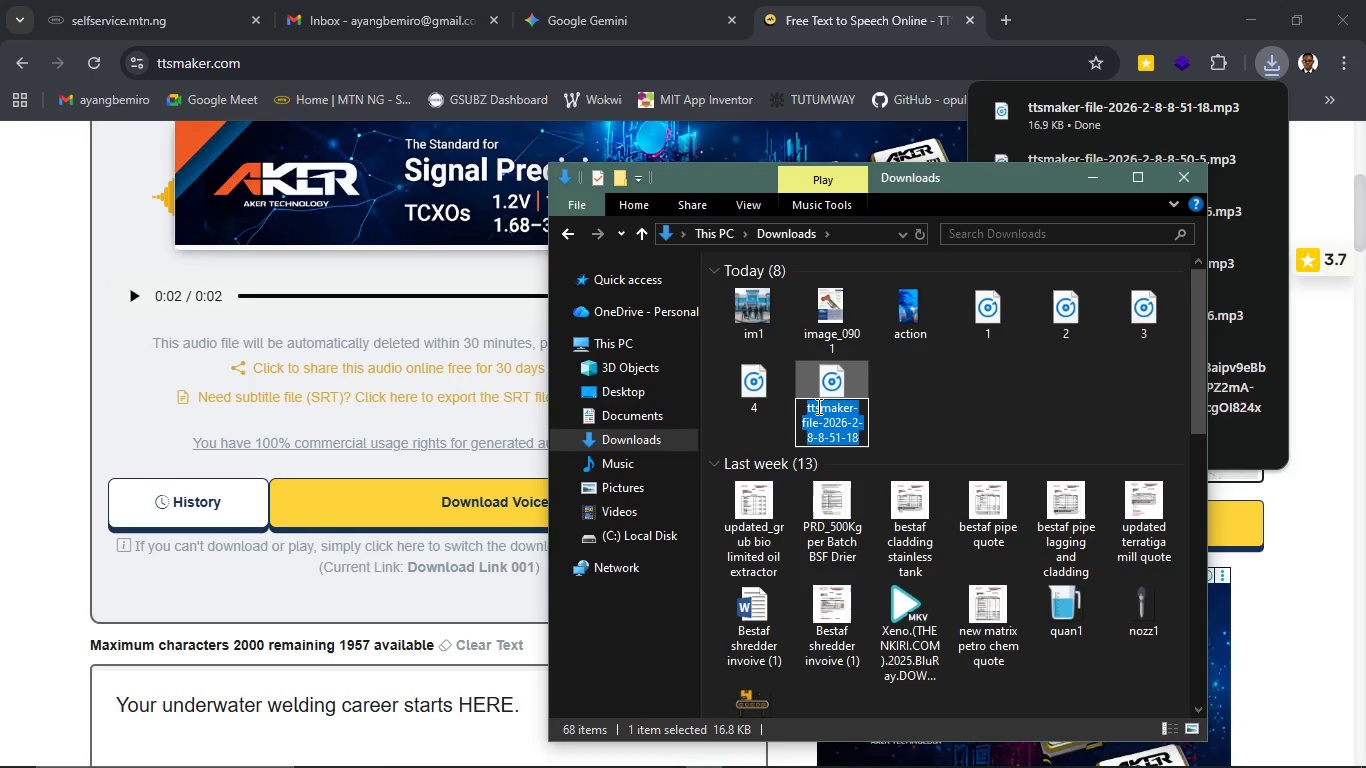 
key(5)
 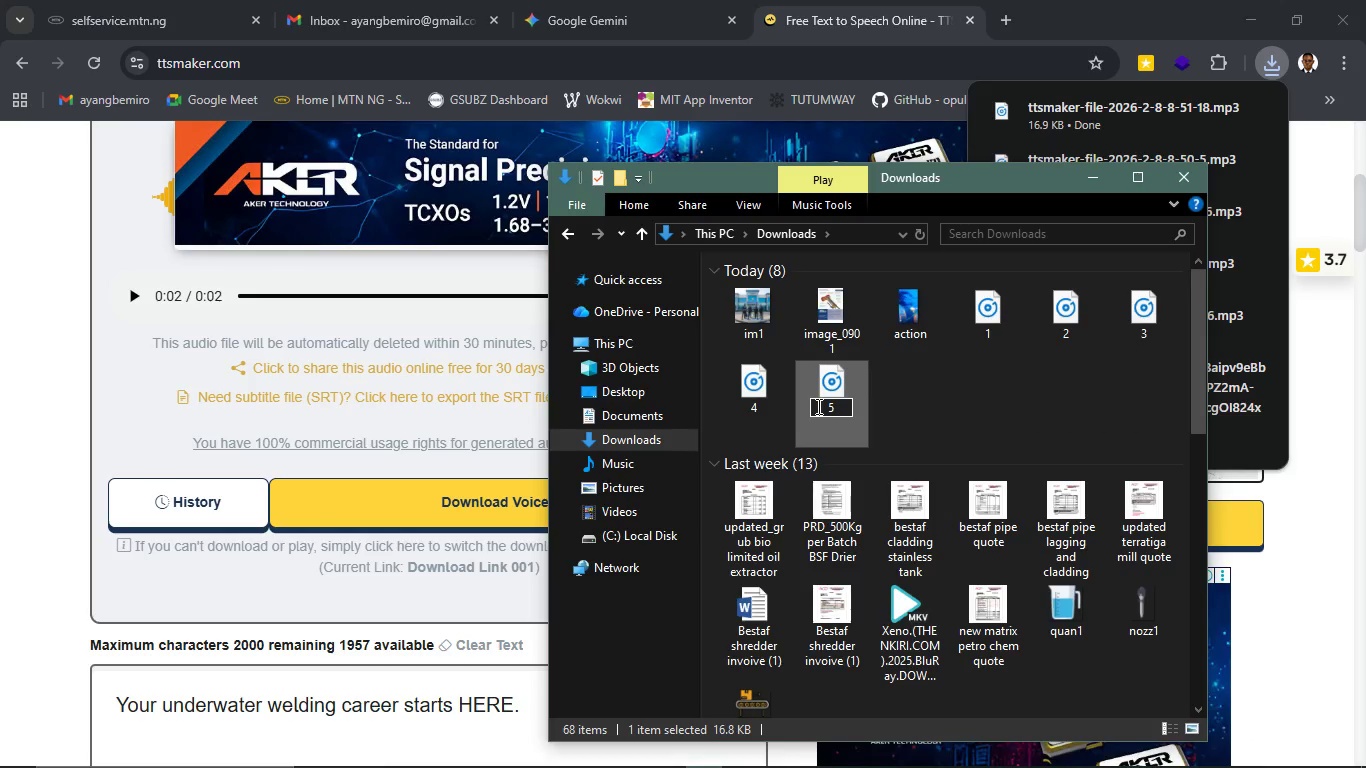 
key(Enter)
 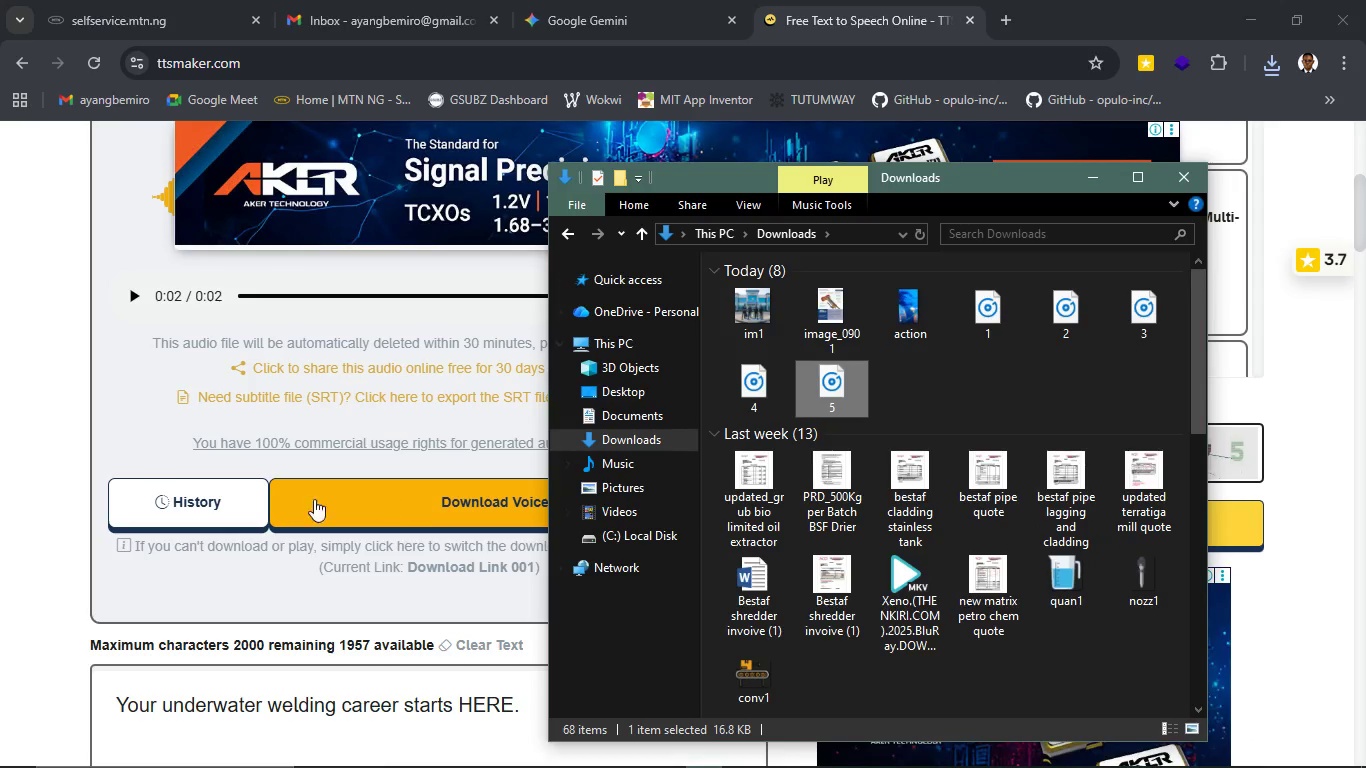 
scroll: coordinate [295, 502], scroll_direction: down, amount: 1.0
 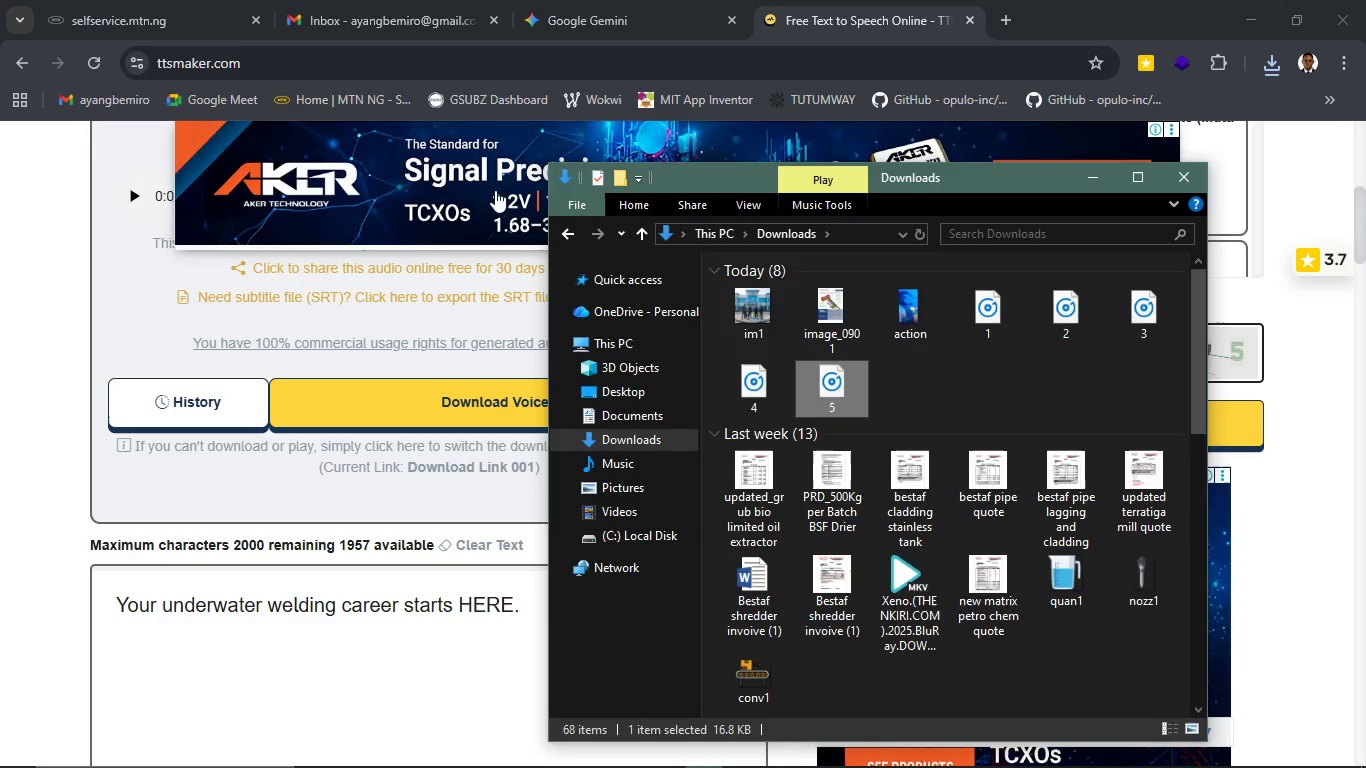 
left_click([550, 11])
 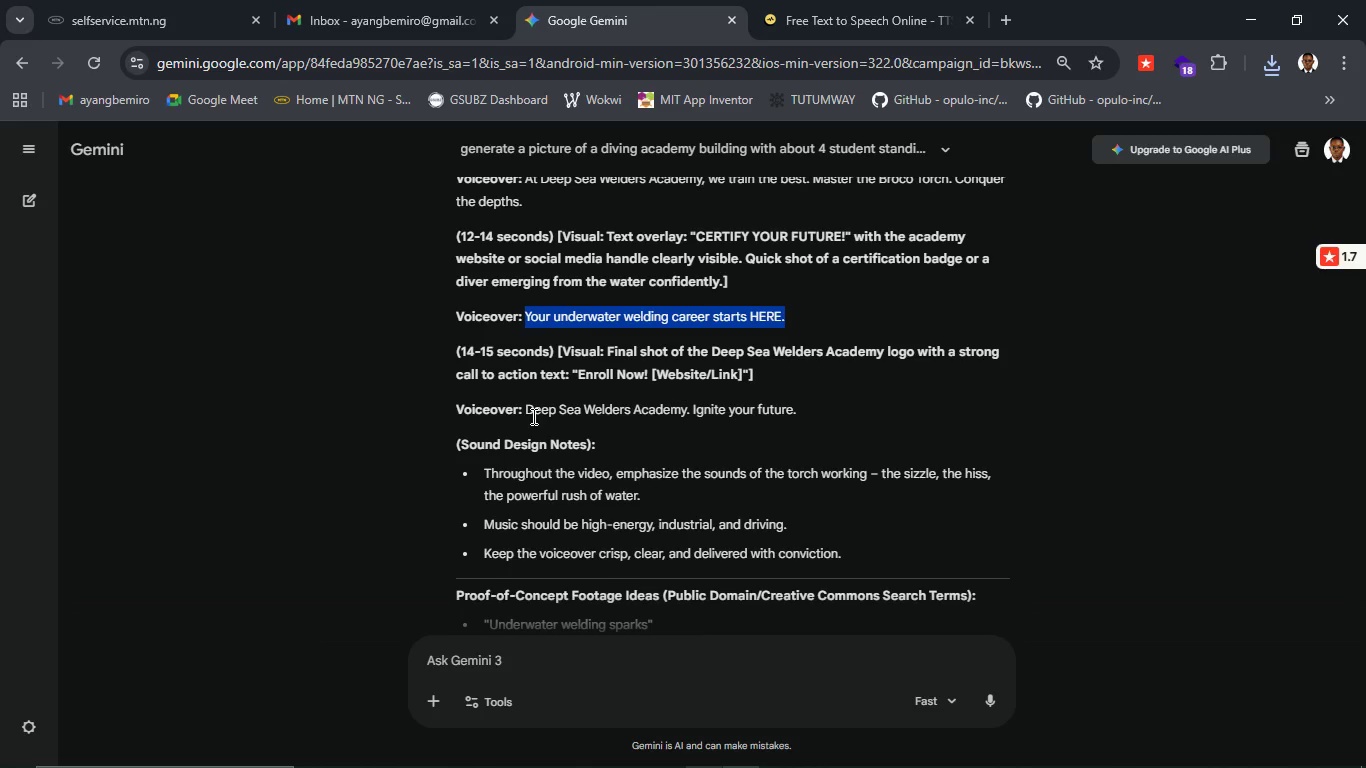 
wait(9.09)
 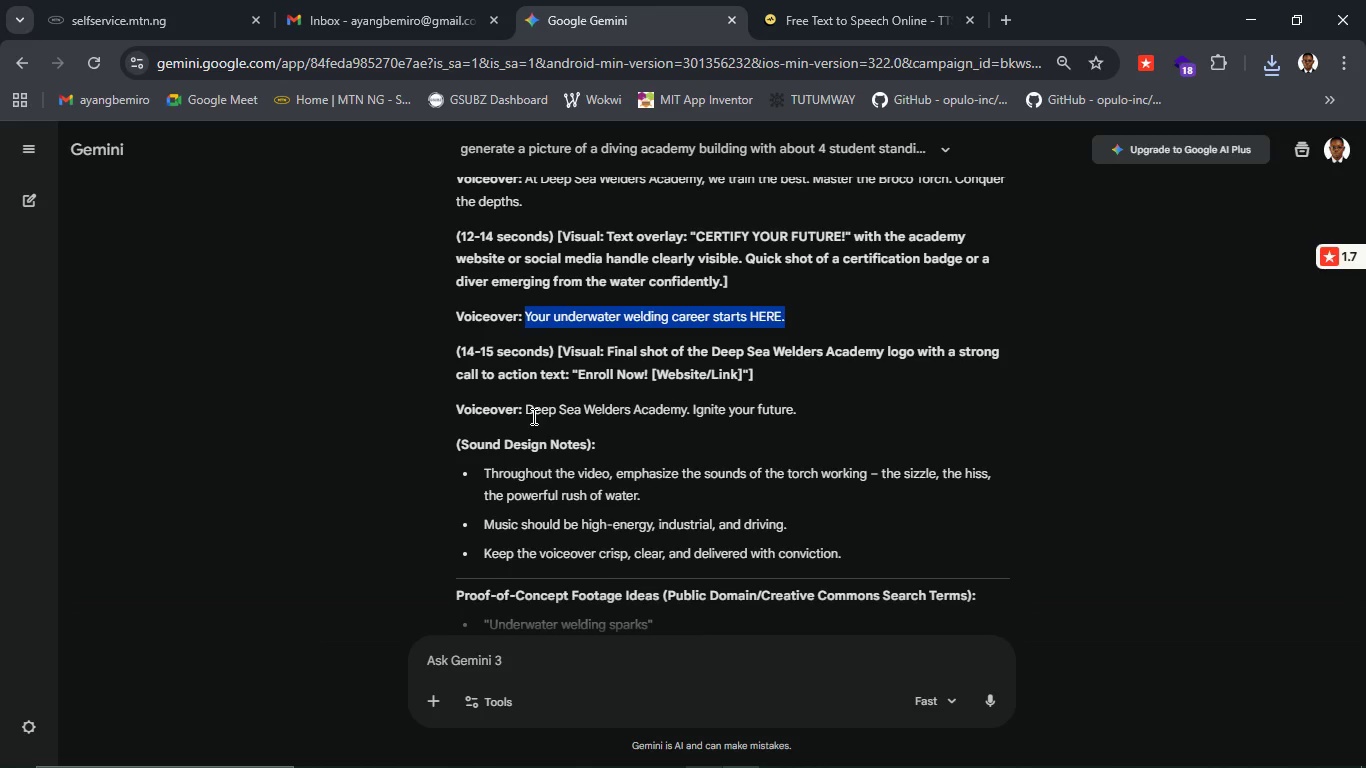 
left_click_drag(start_coordinate=[524, 408], to_coordinate=[804, 409])
 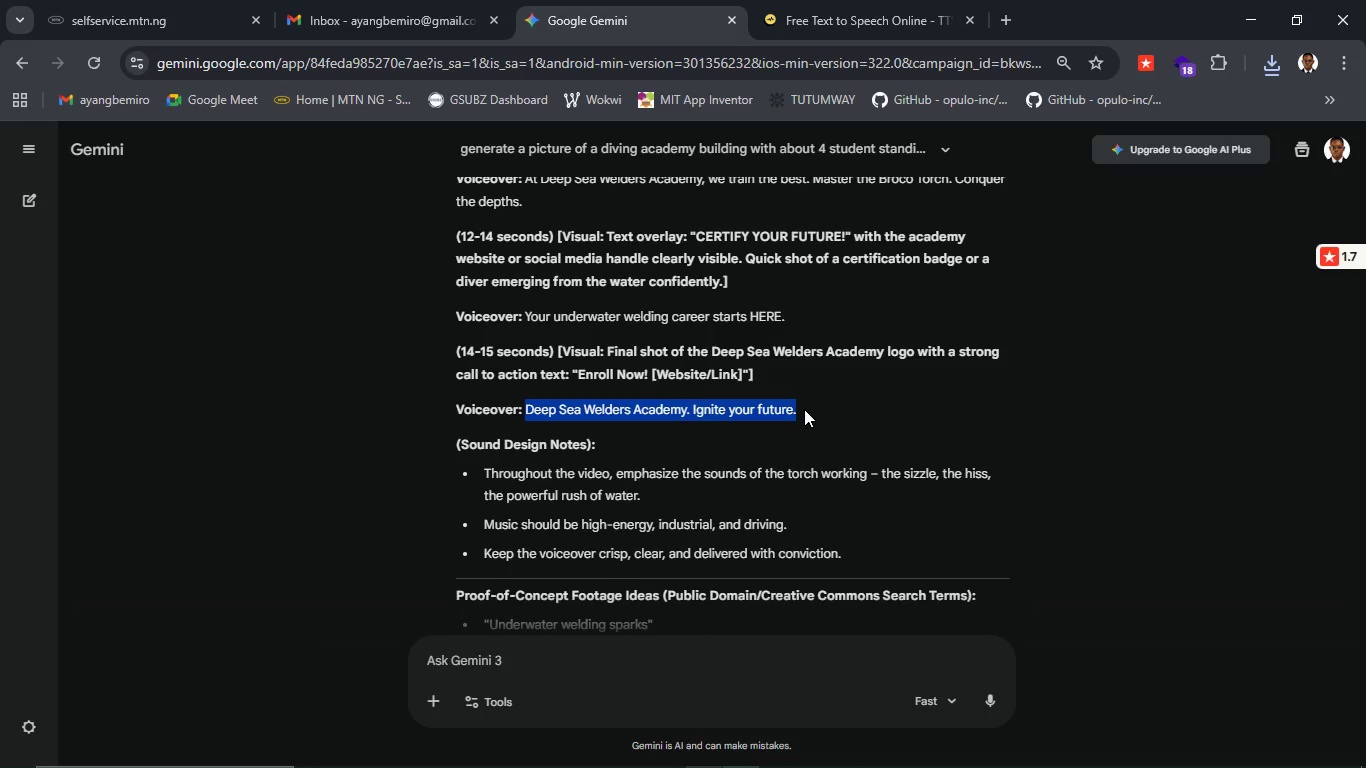 
key(Control+C)
 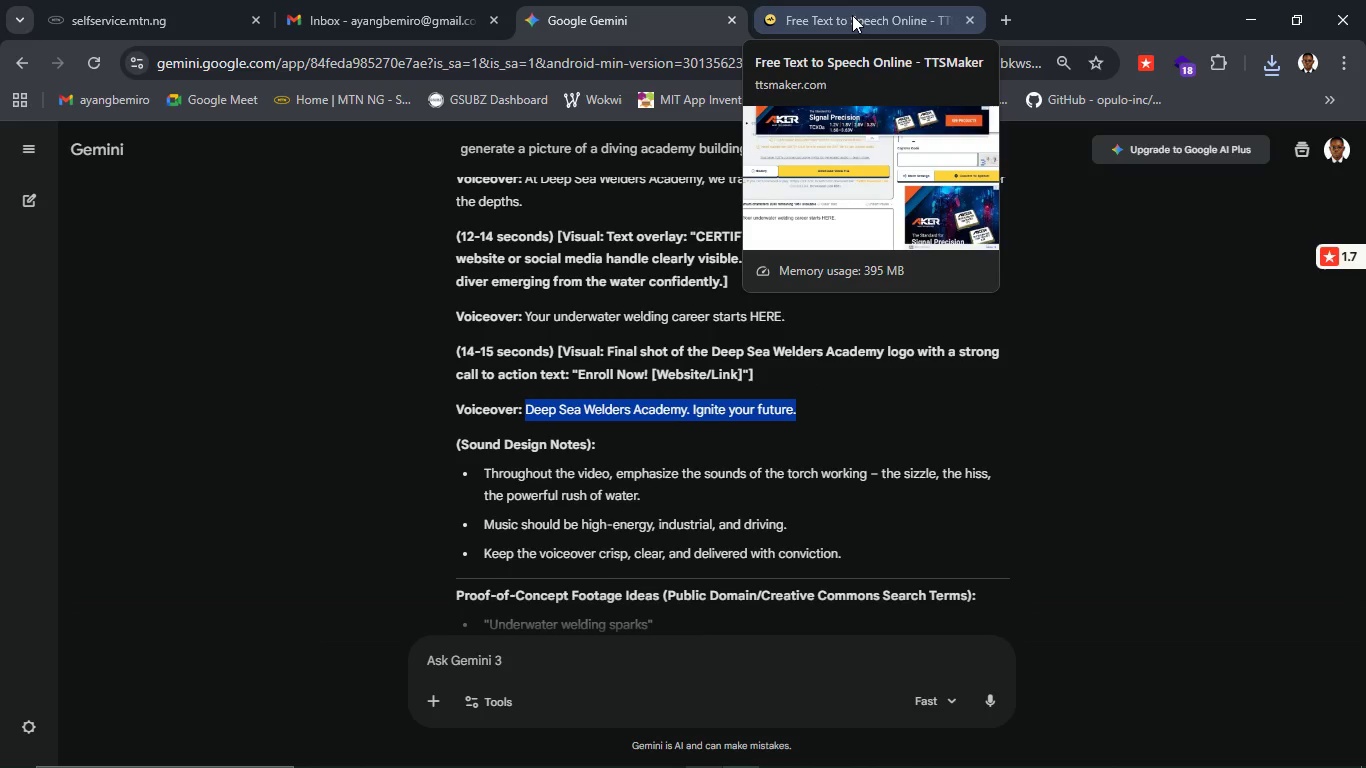 
wait(6.72)
 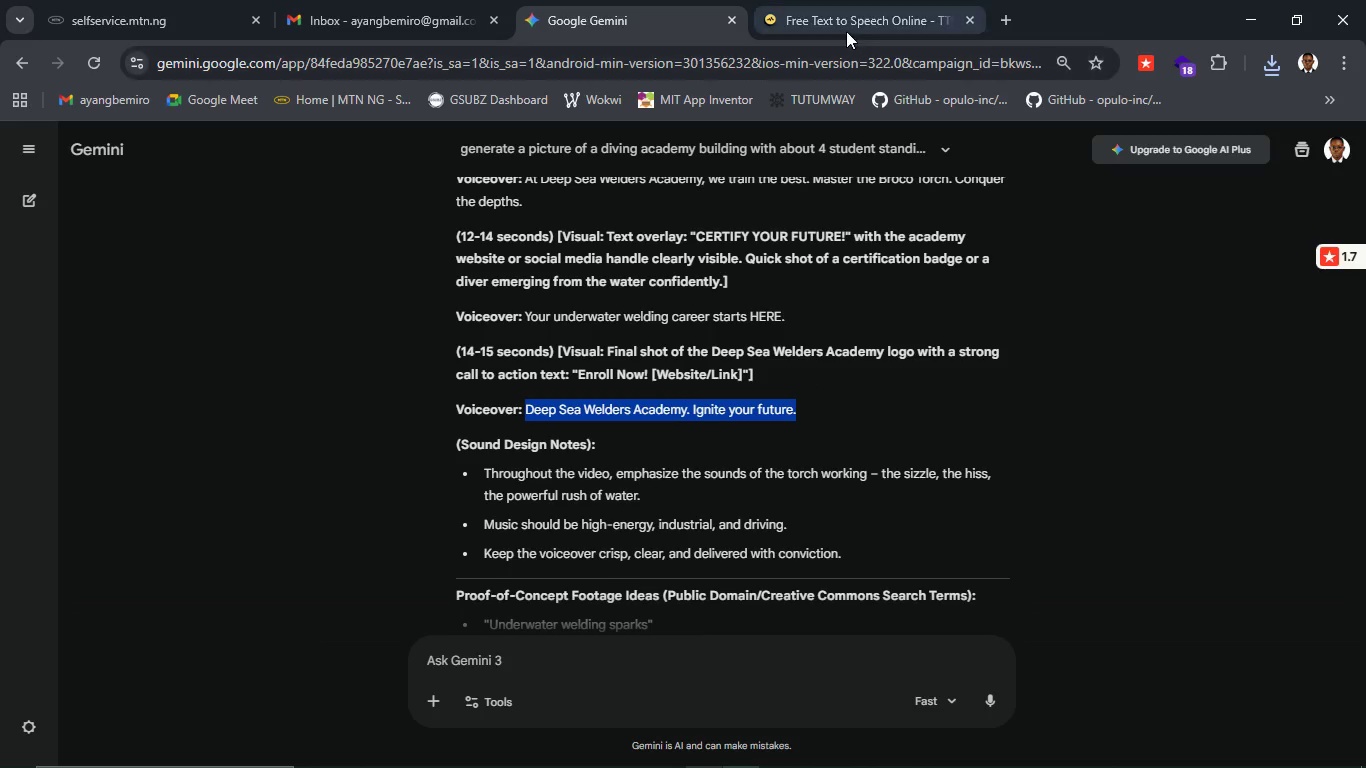 
left_click([852, 15])
 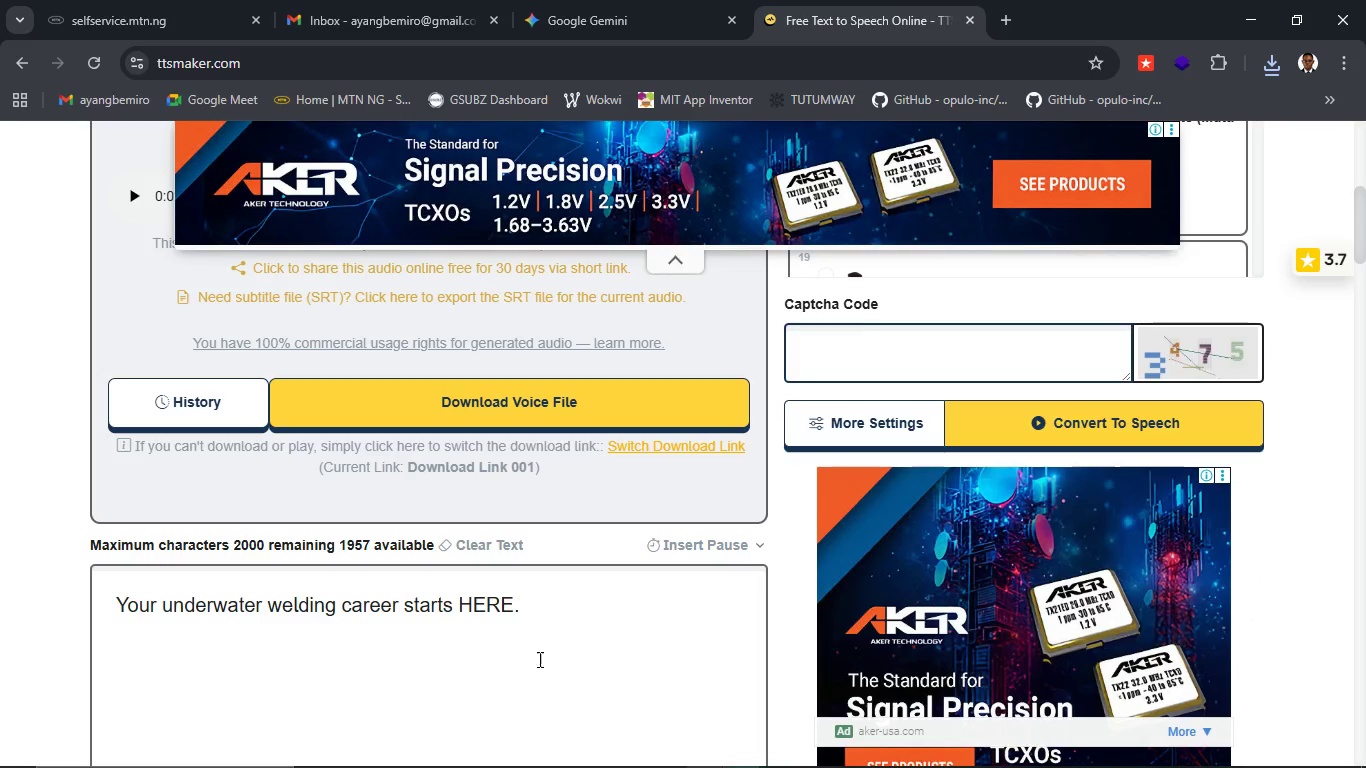 
left_click_drag(start_coordinate=[537, 615], to_coordinate=[109, 605])
 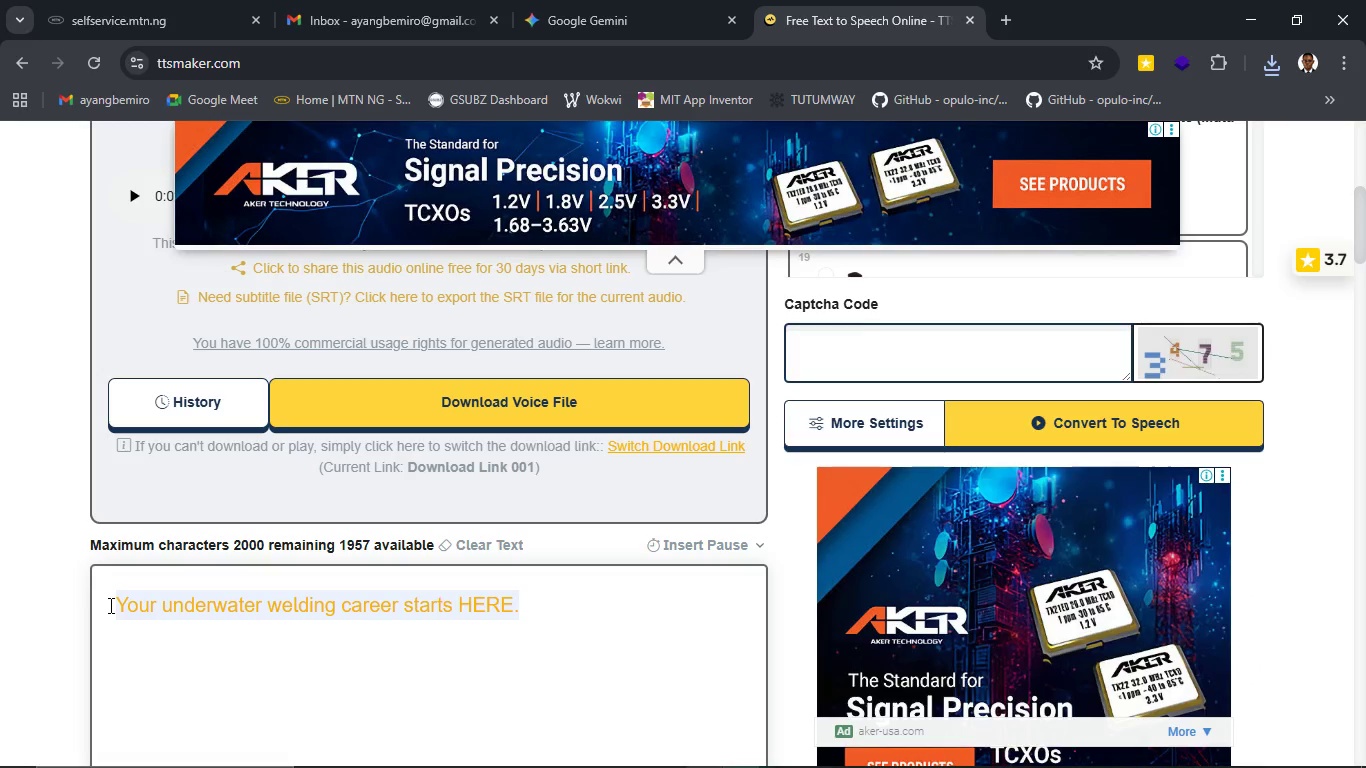 
key(Control+V)
 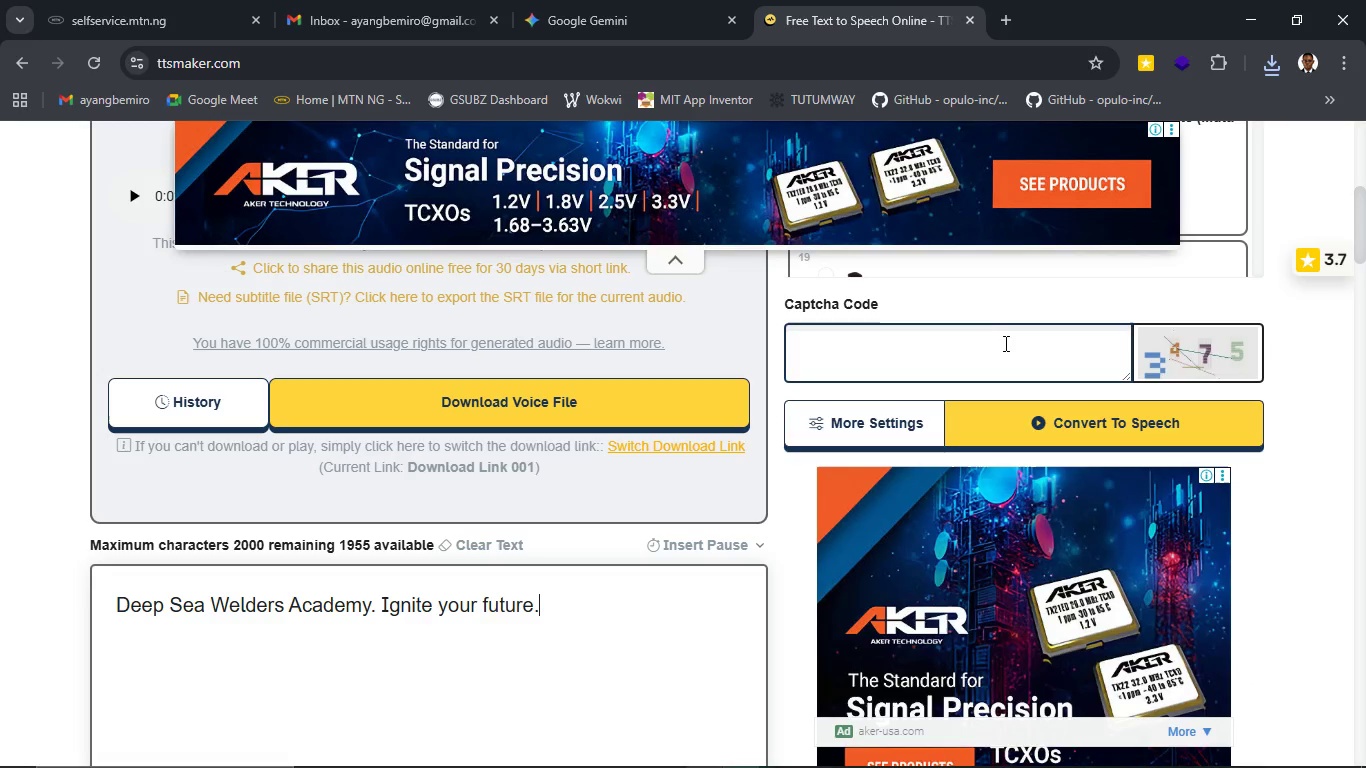 
left_click([1004, 345])
 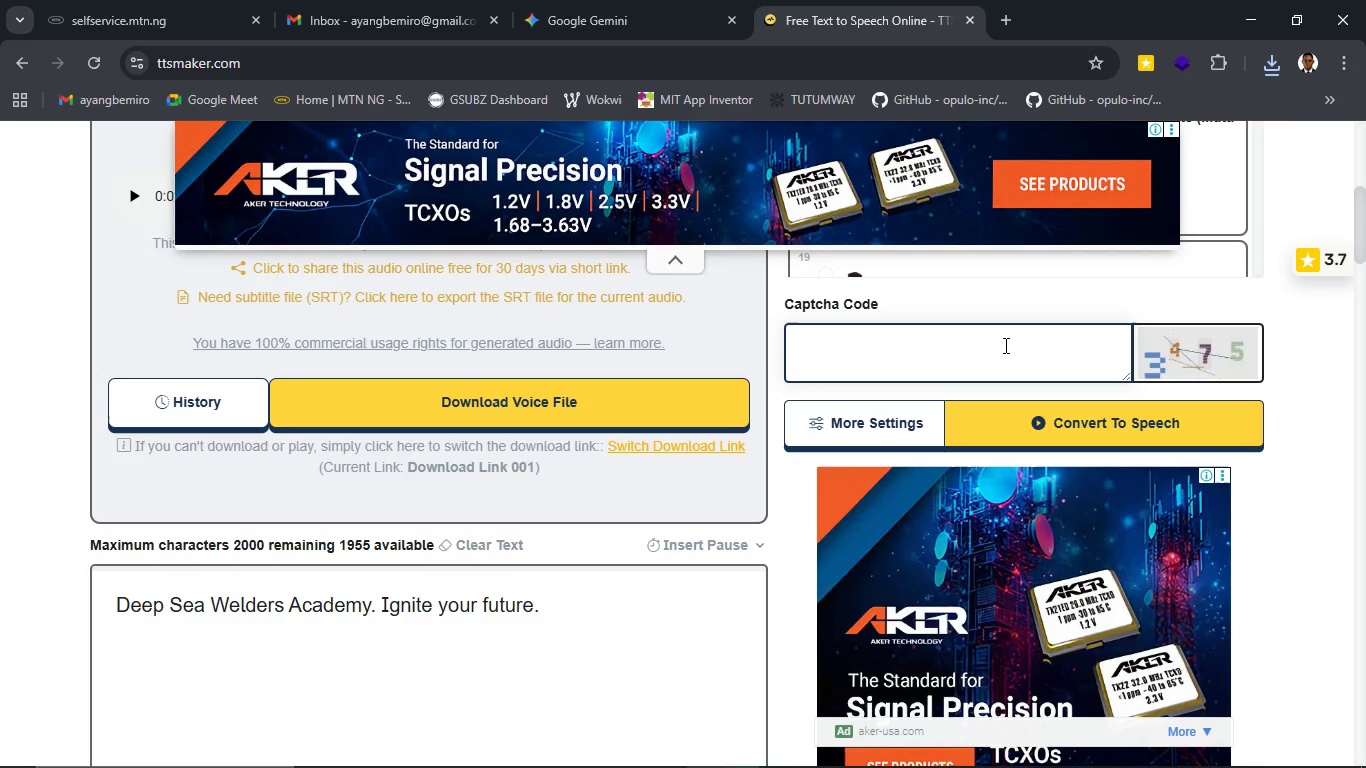 
type(3475)
 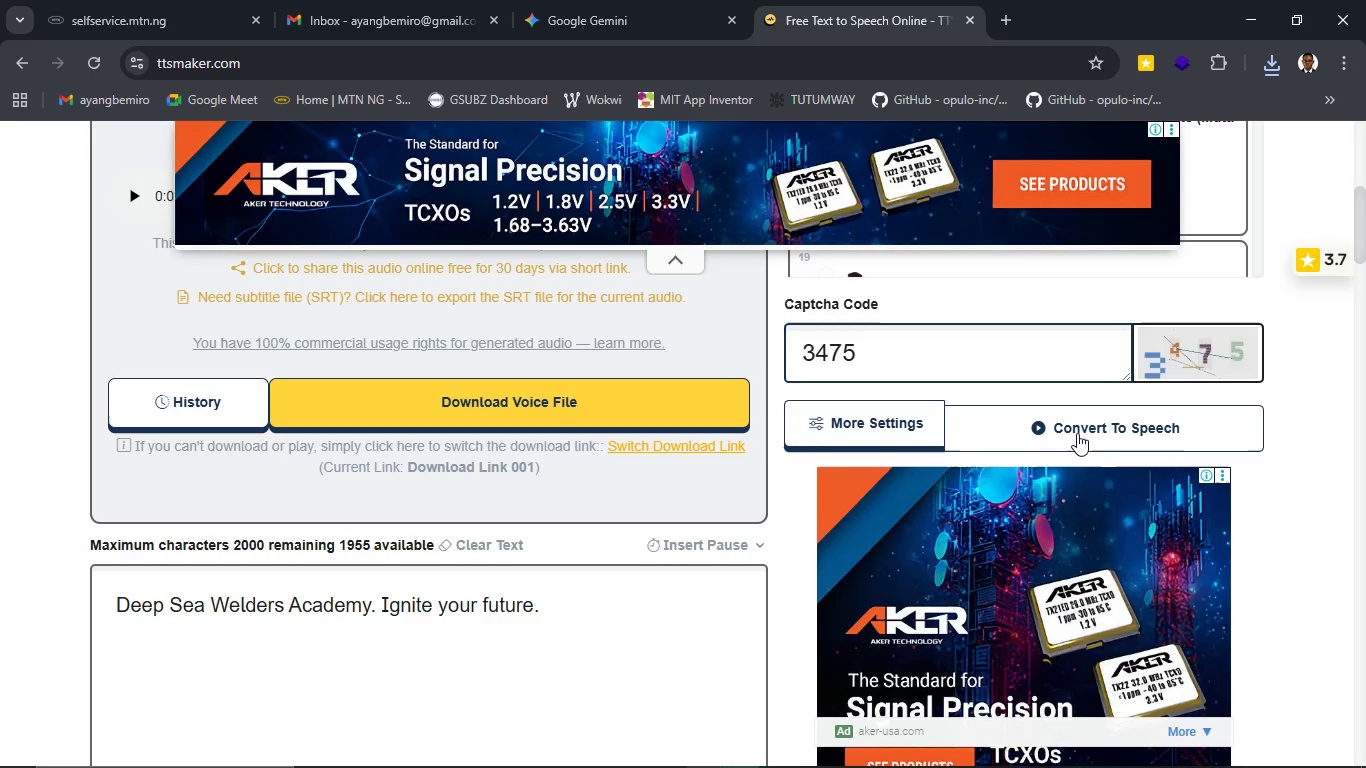 
left_click([1077, 433])
 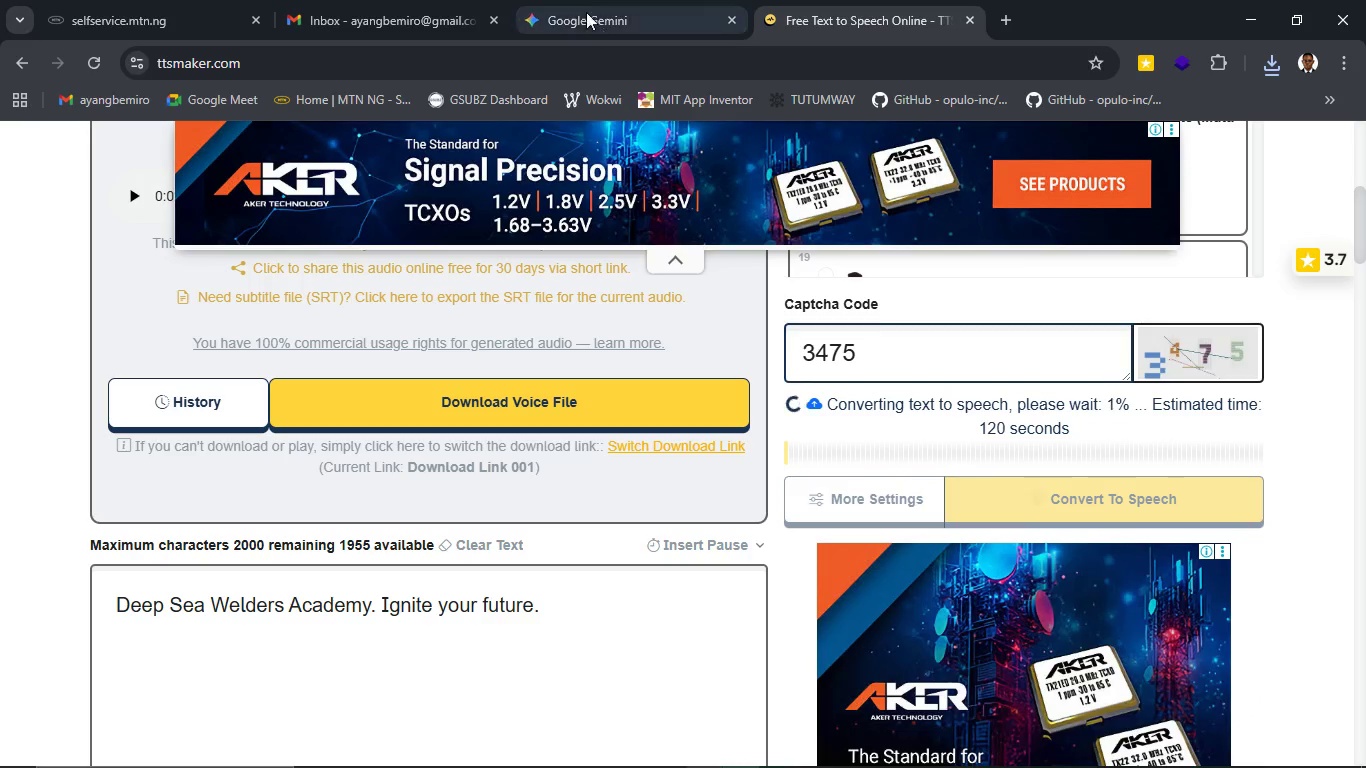 
left_click([586, 10])
 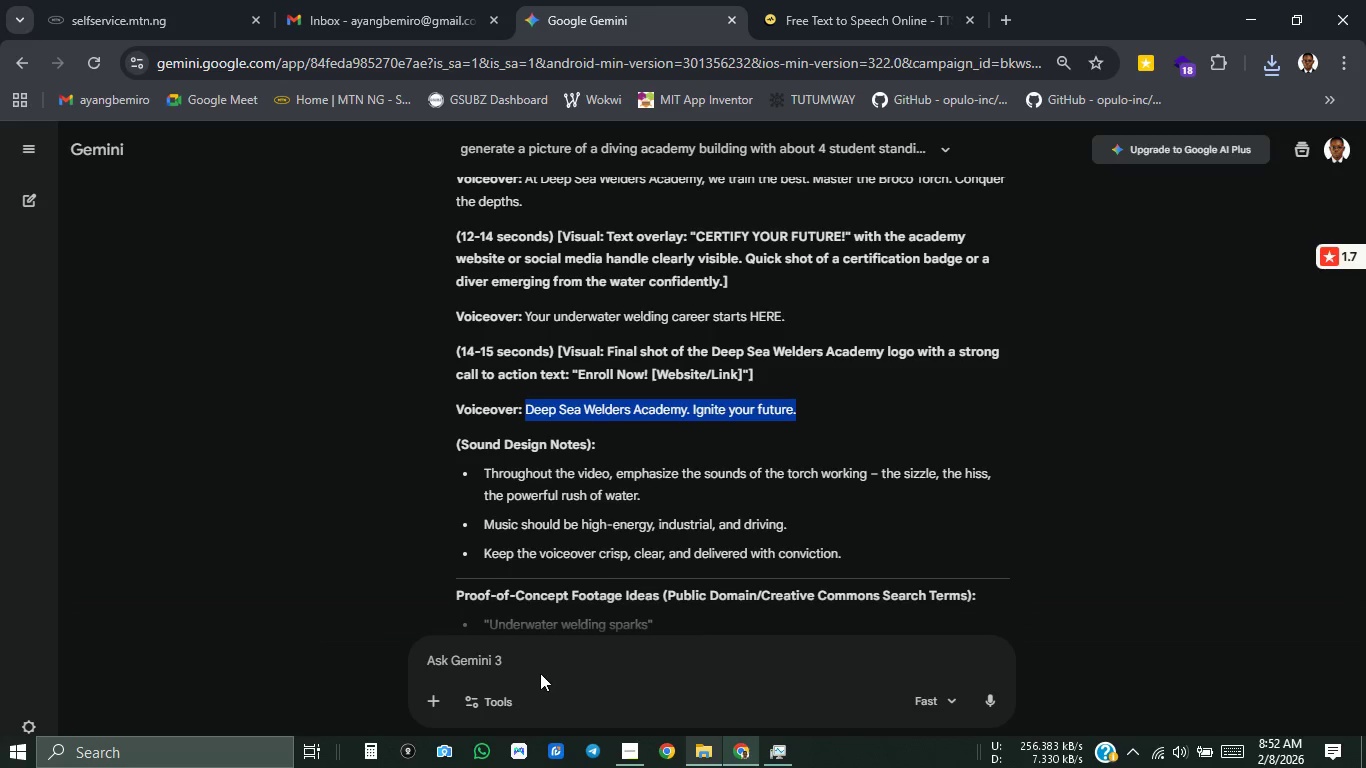 
left_click([541, 665])
 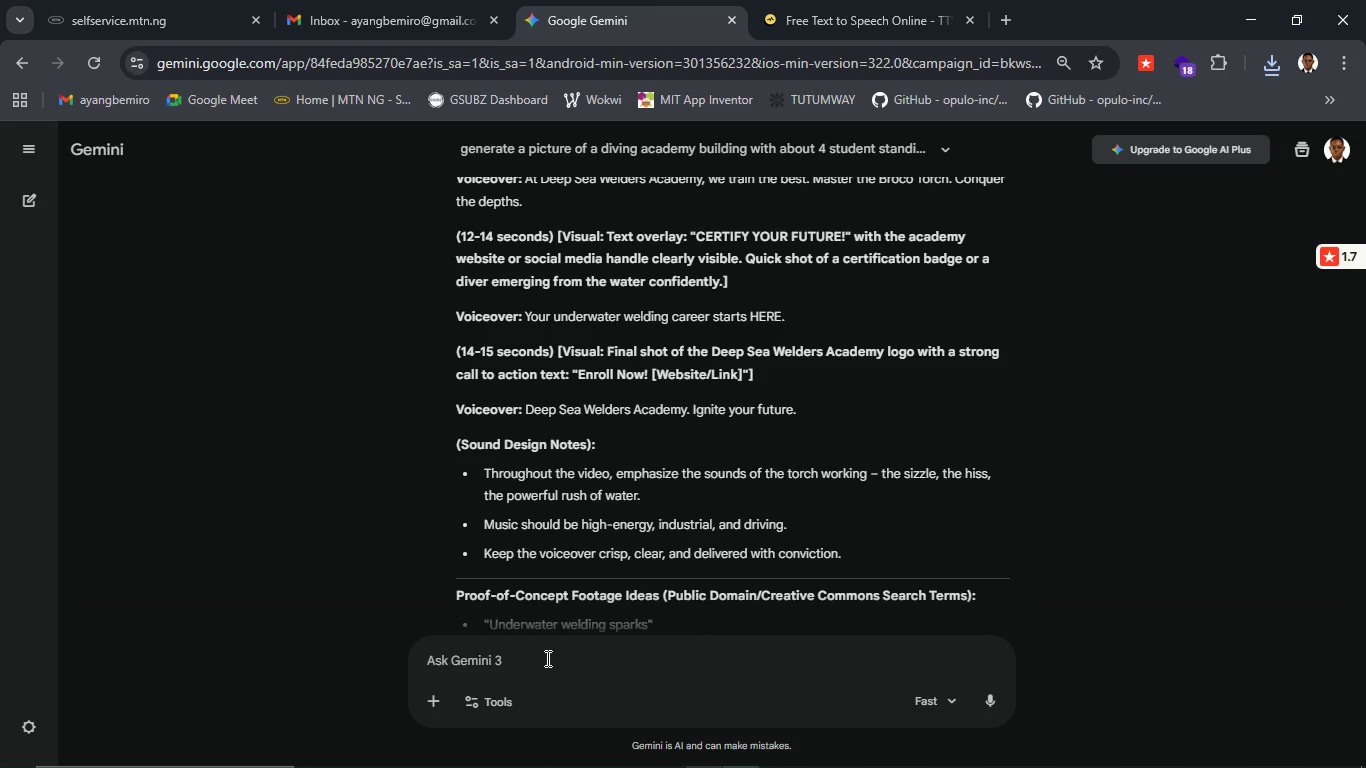 
type(generatew a )
key(Backspace)
key(Backspace)
key(Backspace)
key(Backspace)
key(Backspace)
type(e a logo for the academy)
 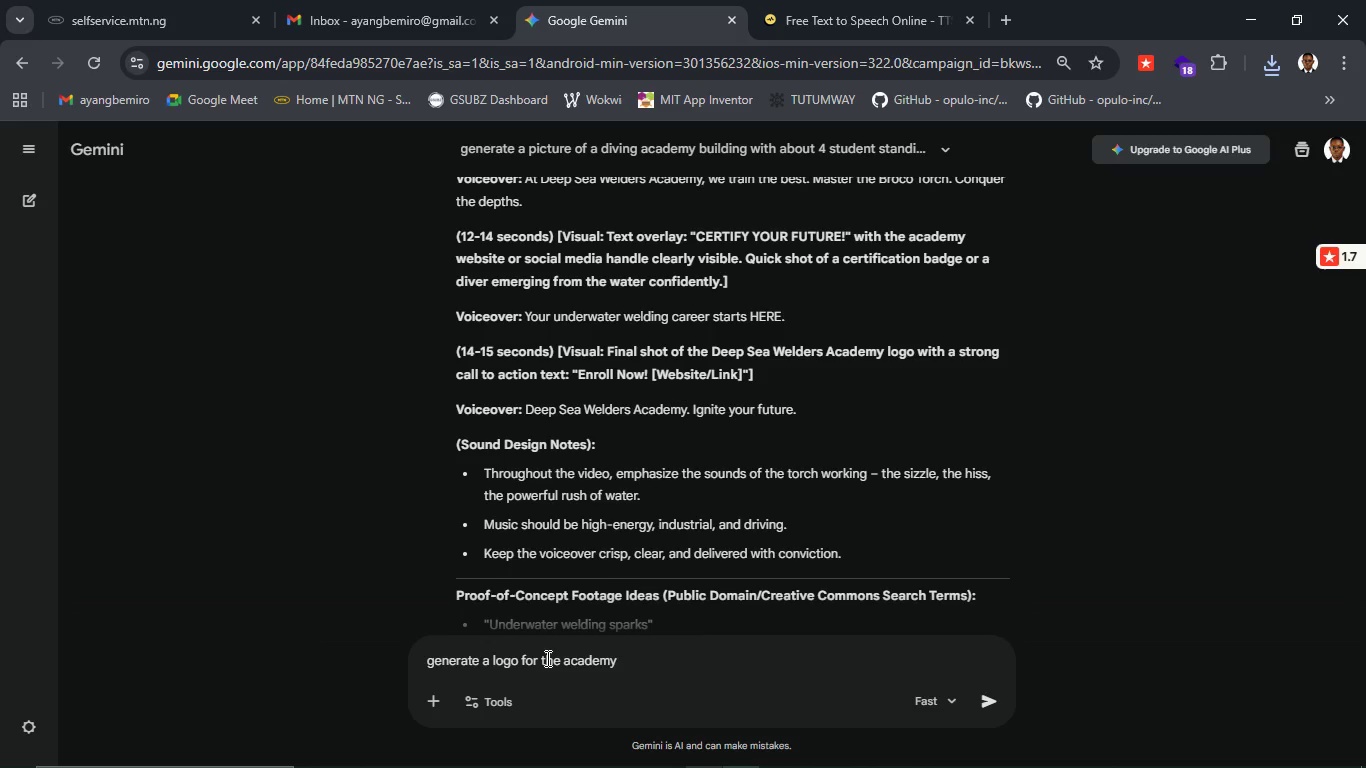 
key(Enter)
 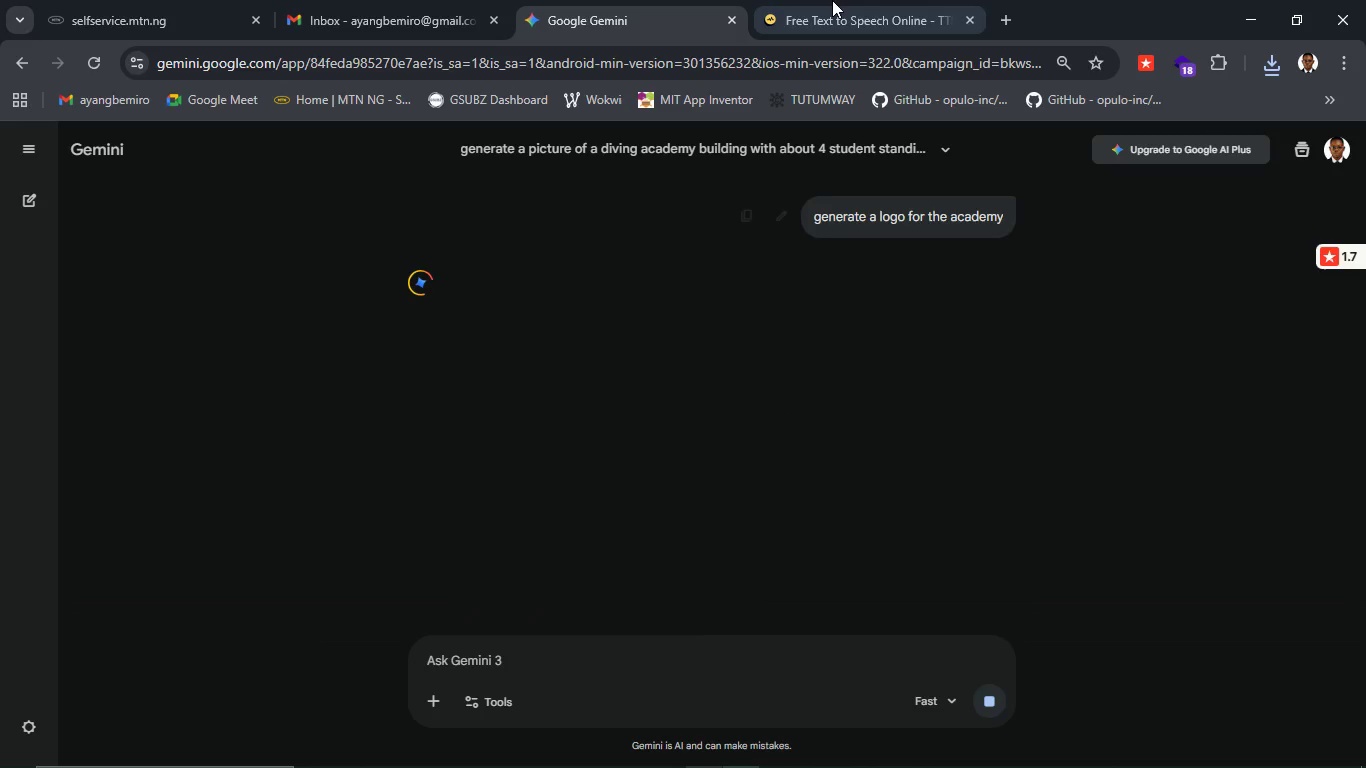 
left_click([832, 0])
 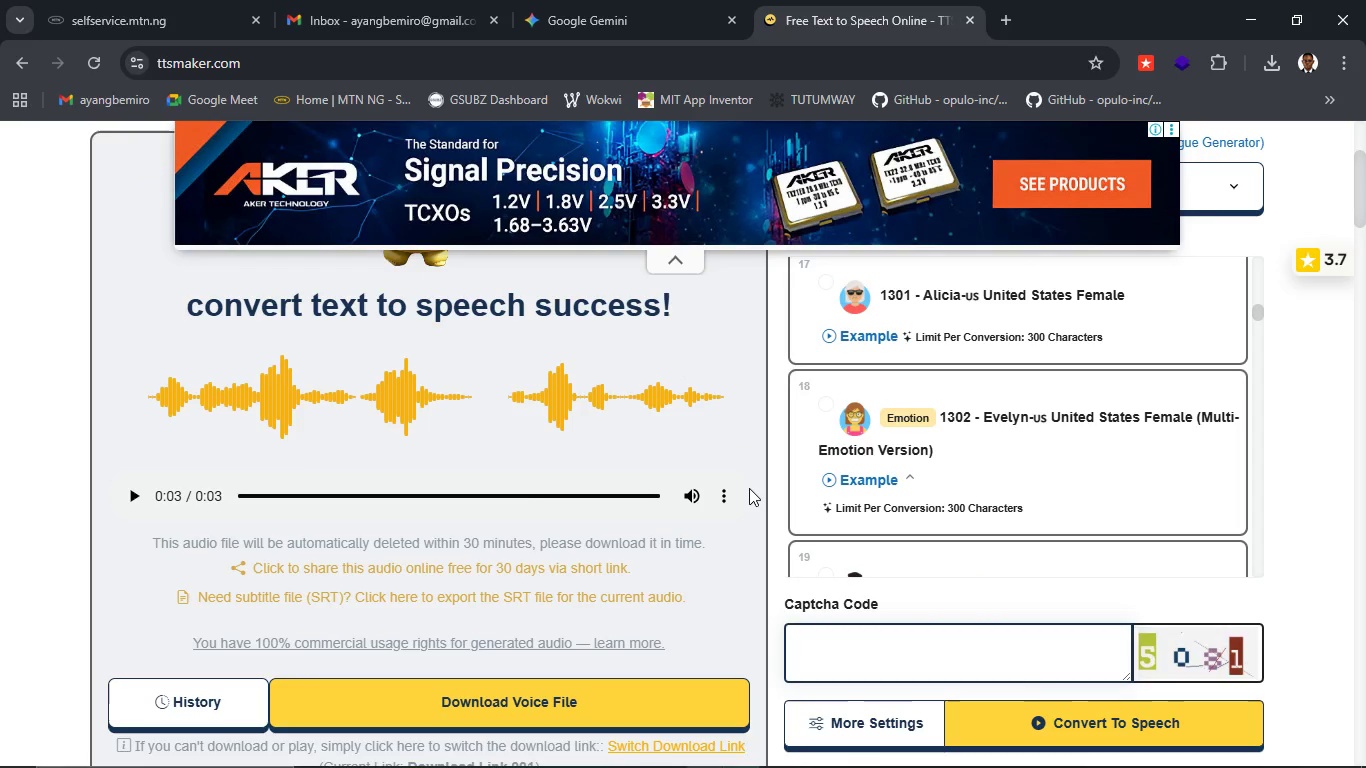 
scroll: coordinate [536, 497], scroll_direction: down, amount: 3.0
 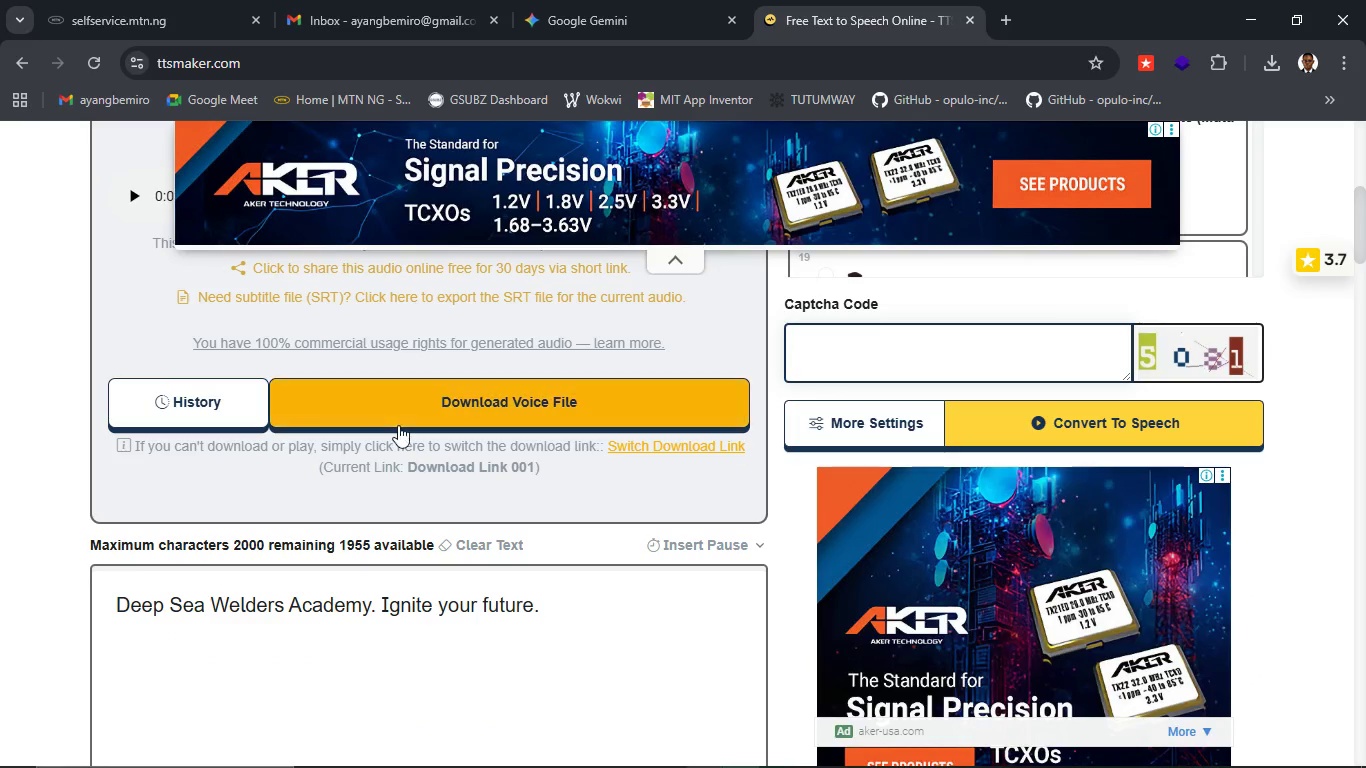 
scroll: coordinate [401, 422], scroll_direction: up, amount: 2.0
 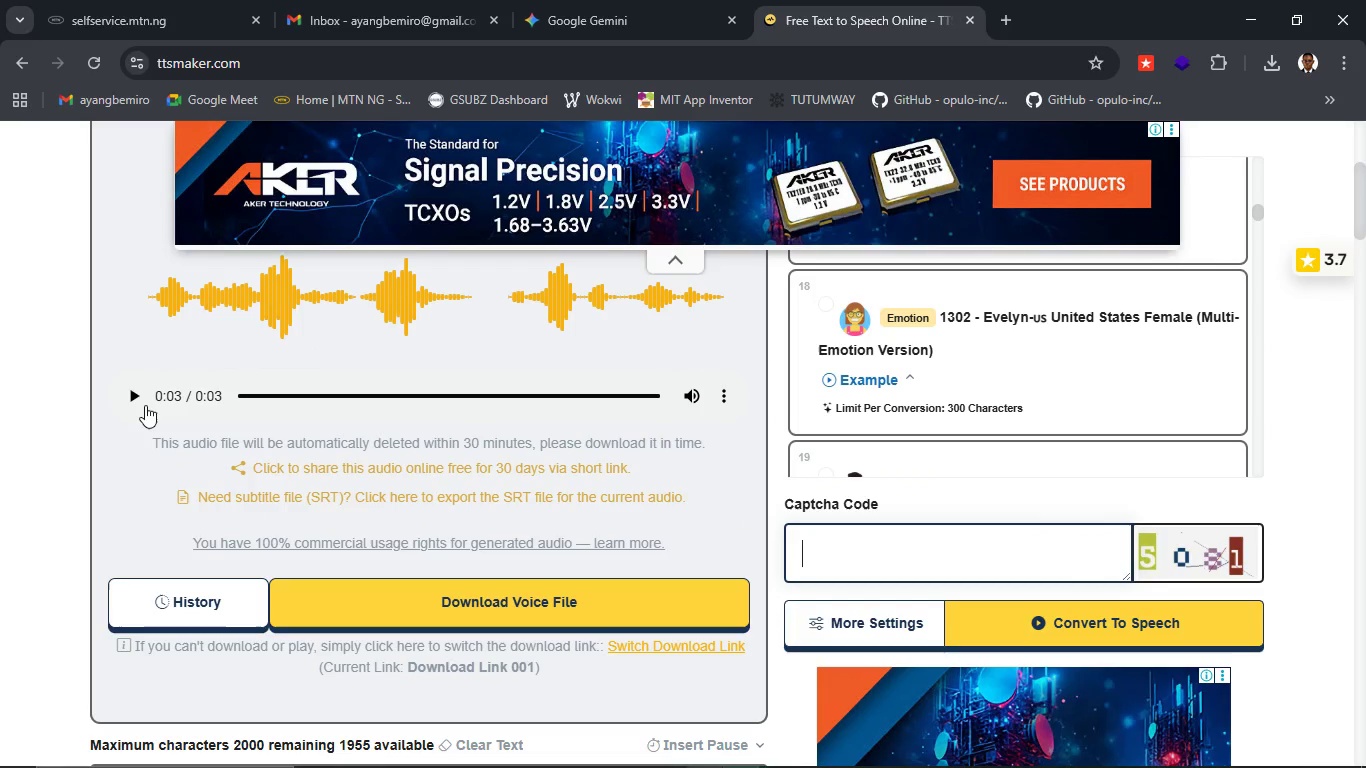 
left_click([145, 405])
 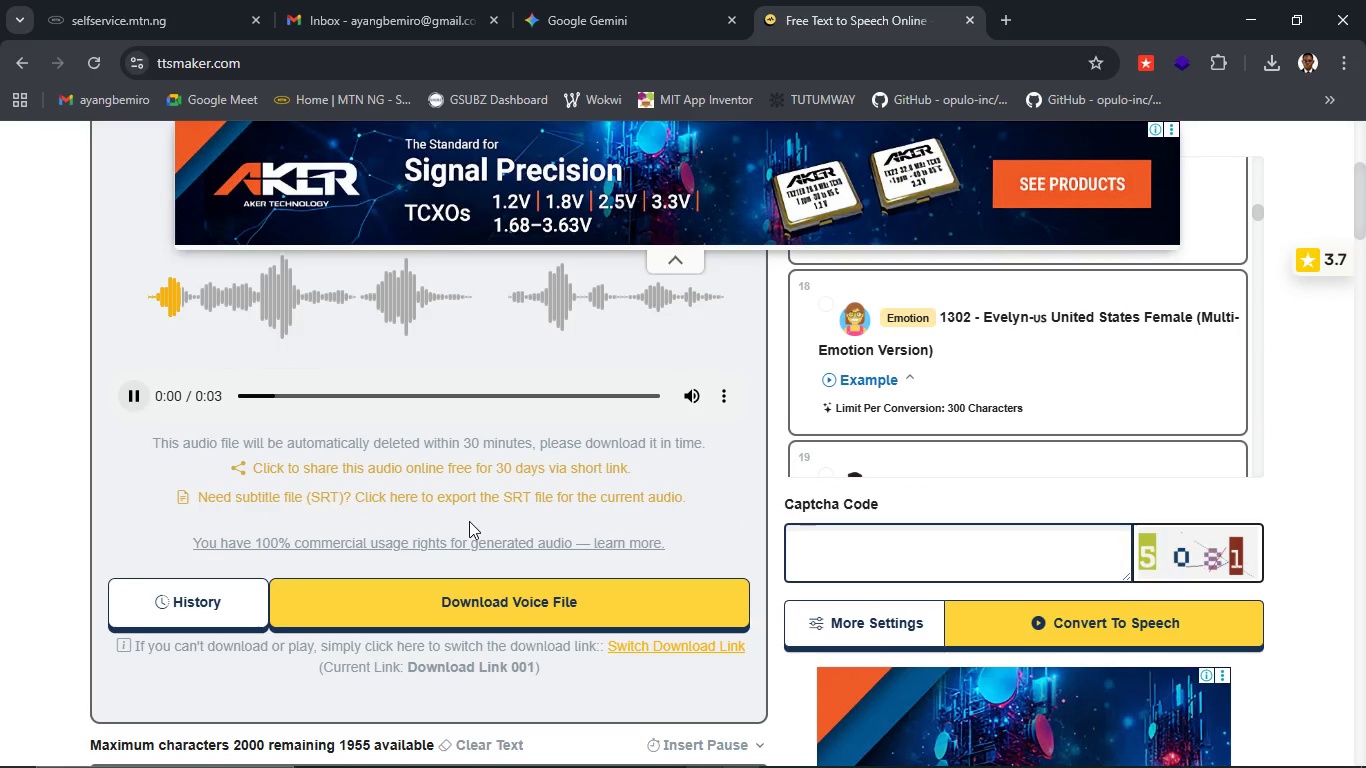 
scroll: coordinate [469, 521], scroll_direction: down, amount: 1.0
 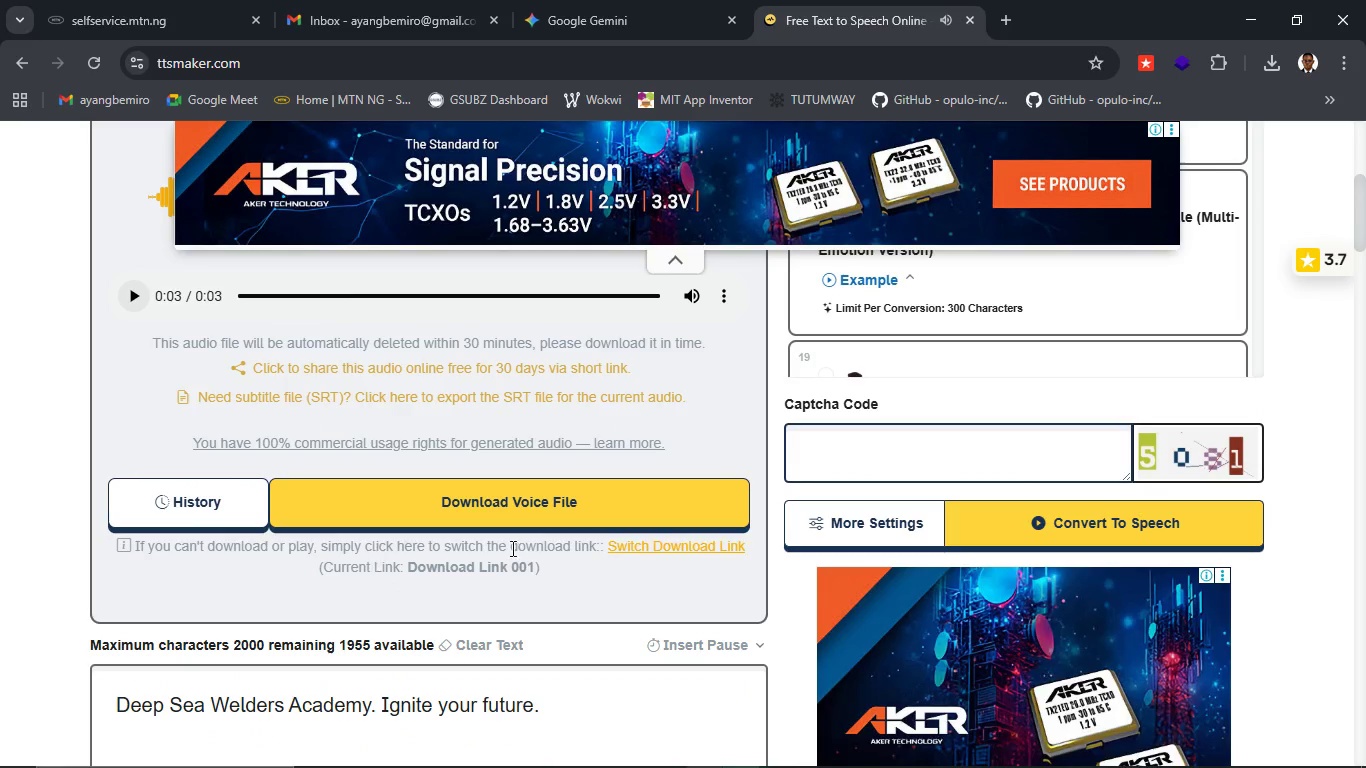 
left_click([538, 509])
 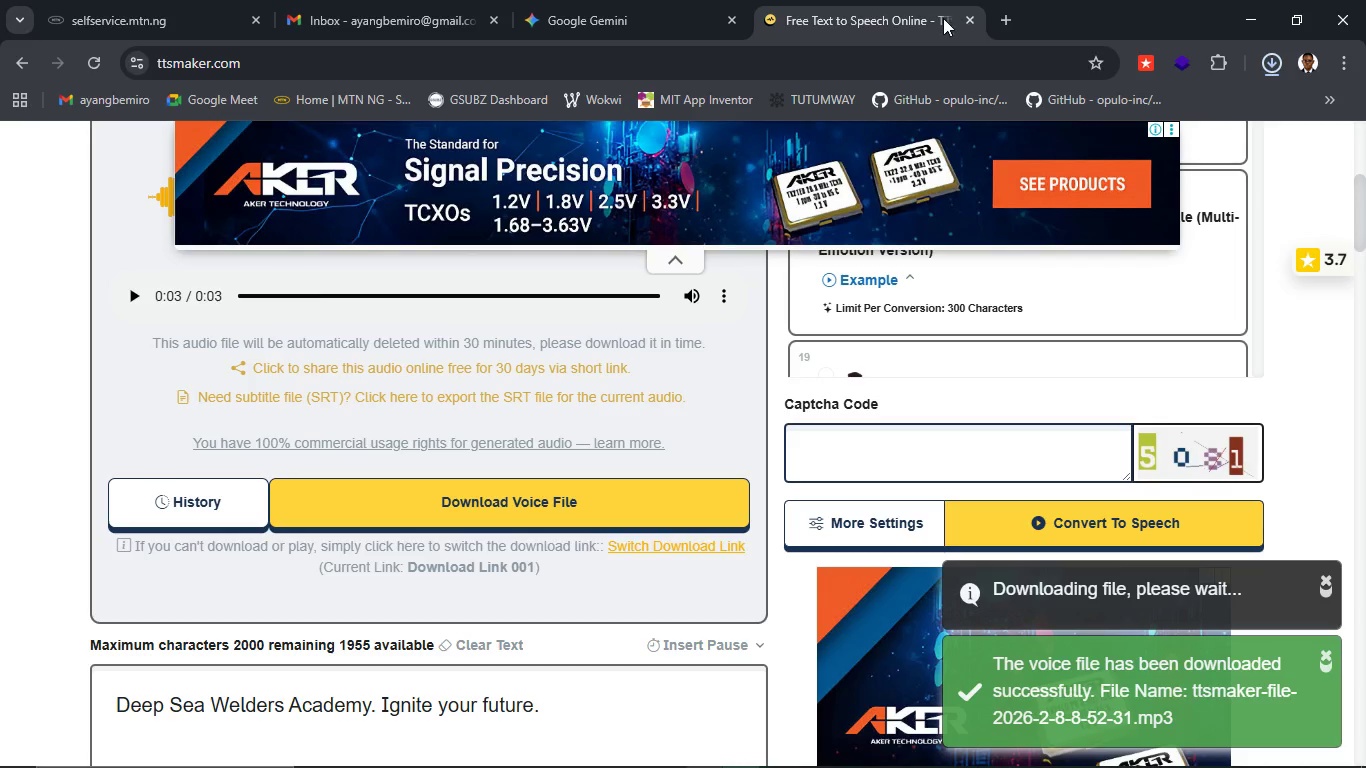 
scroll: coordinate [729, 201], scroll_direction: up, amount: 15.0
 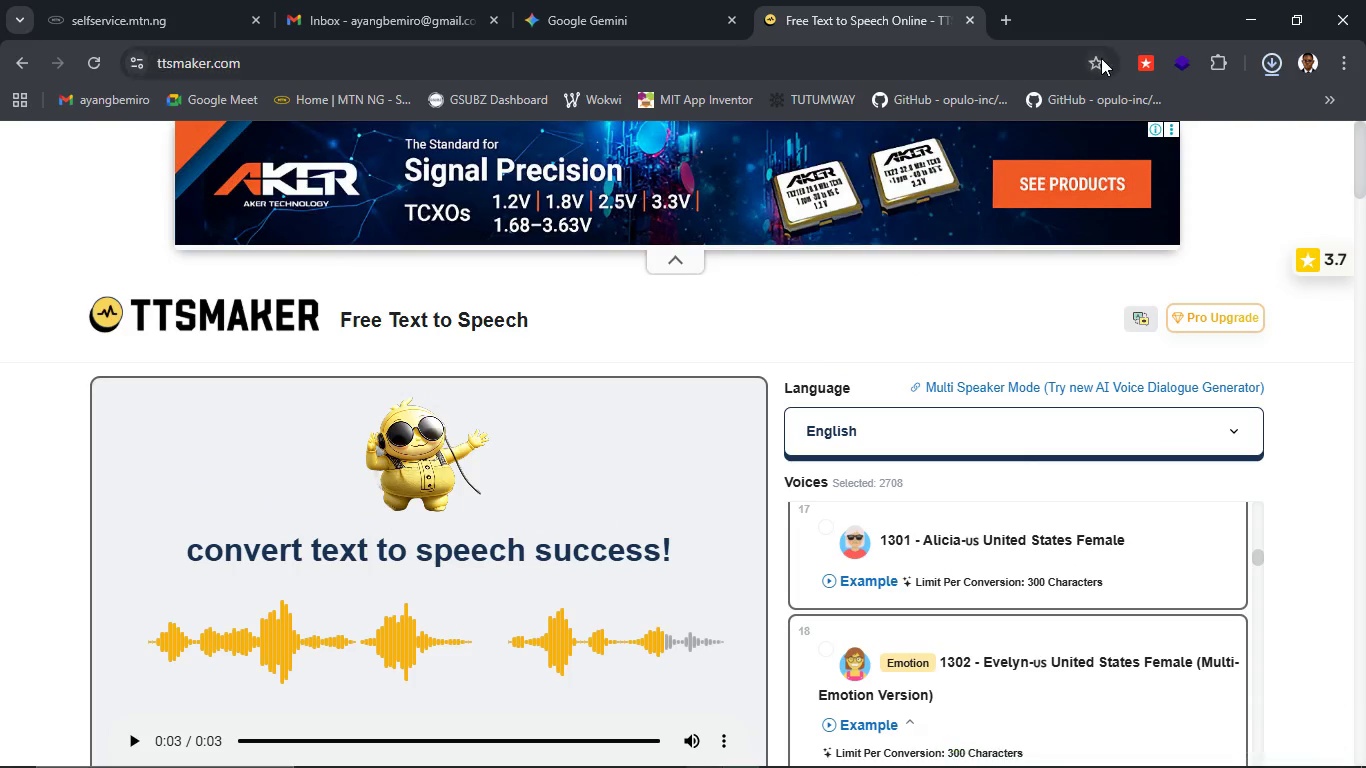 
left_click([1101, 58])
 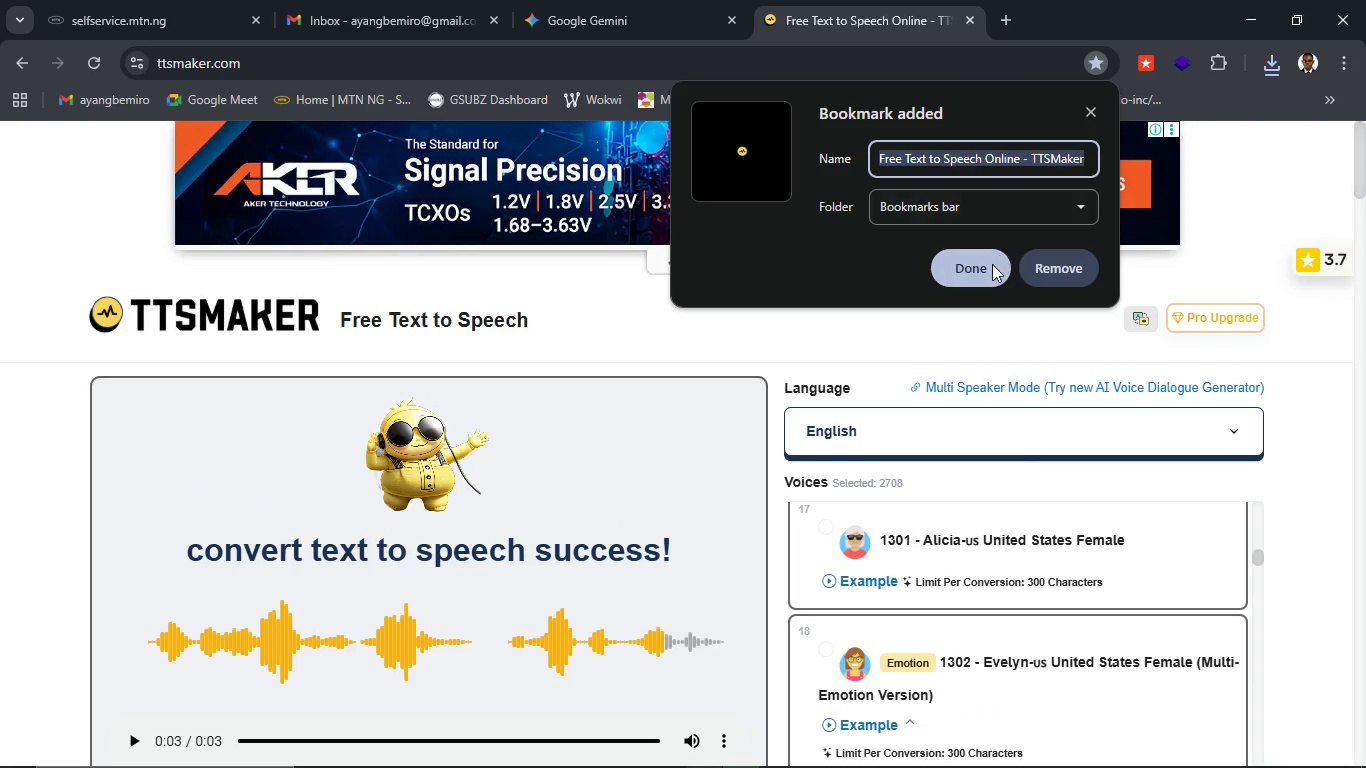 
left_click([972, 279])
 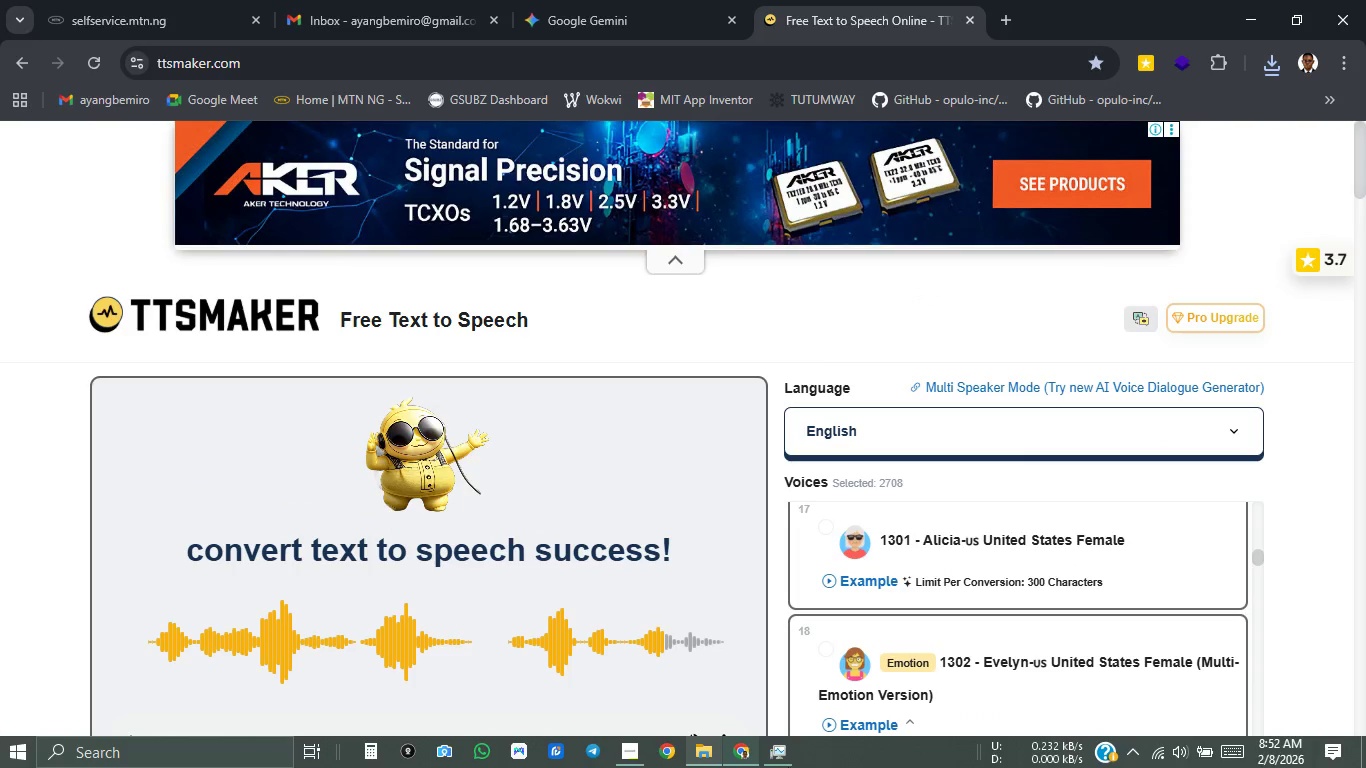 
wait(5.59)
 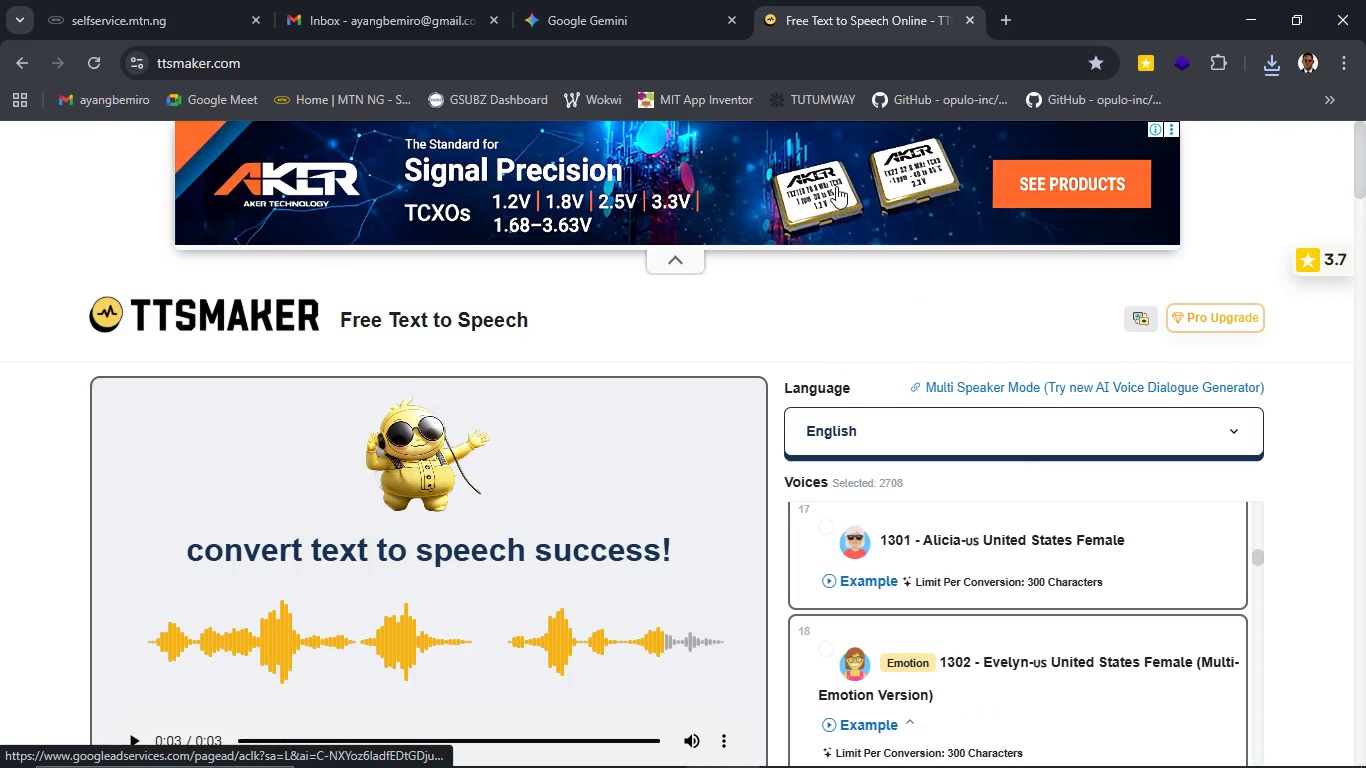 
left_click([697, 756])
 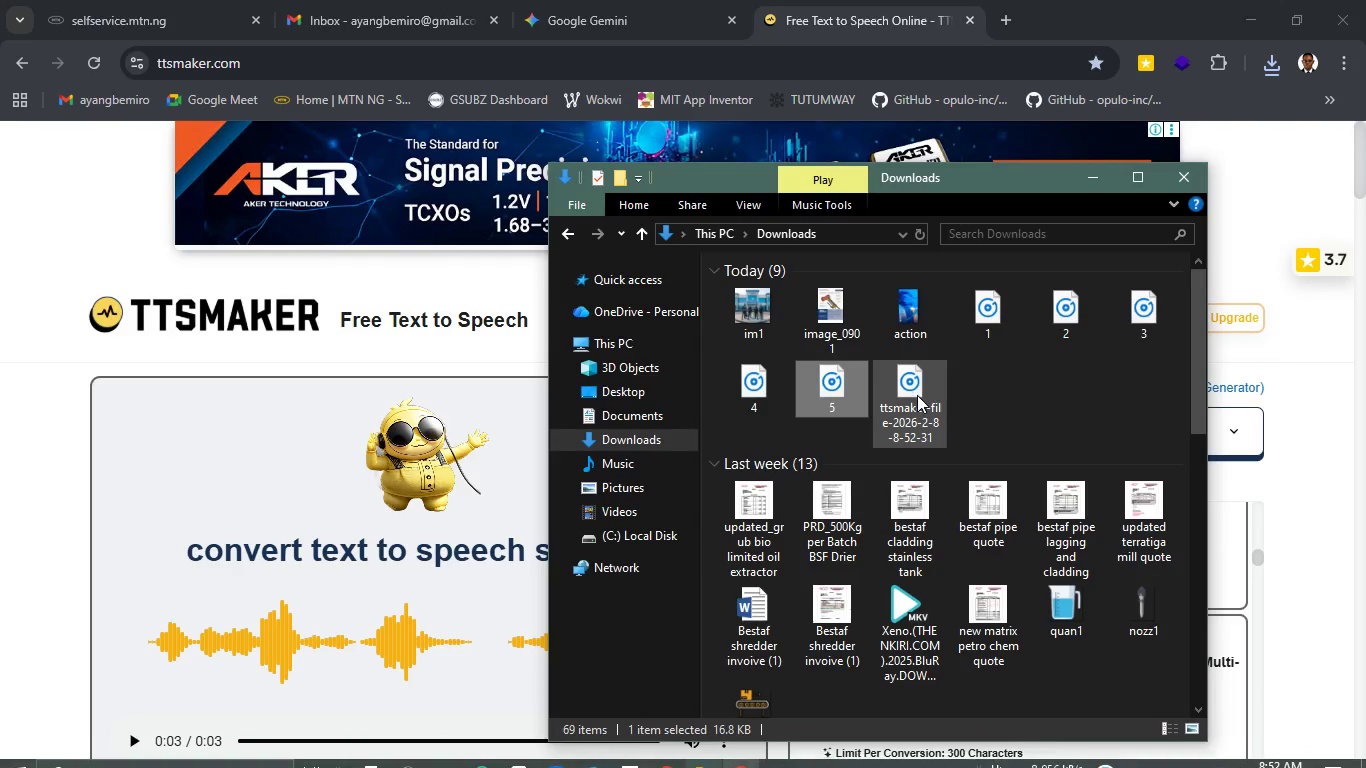 
left_click([917, 395])
 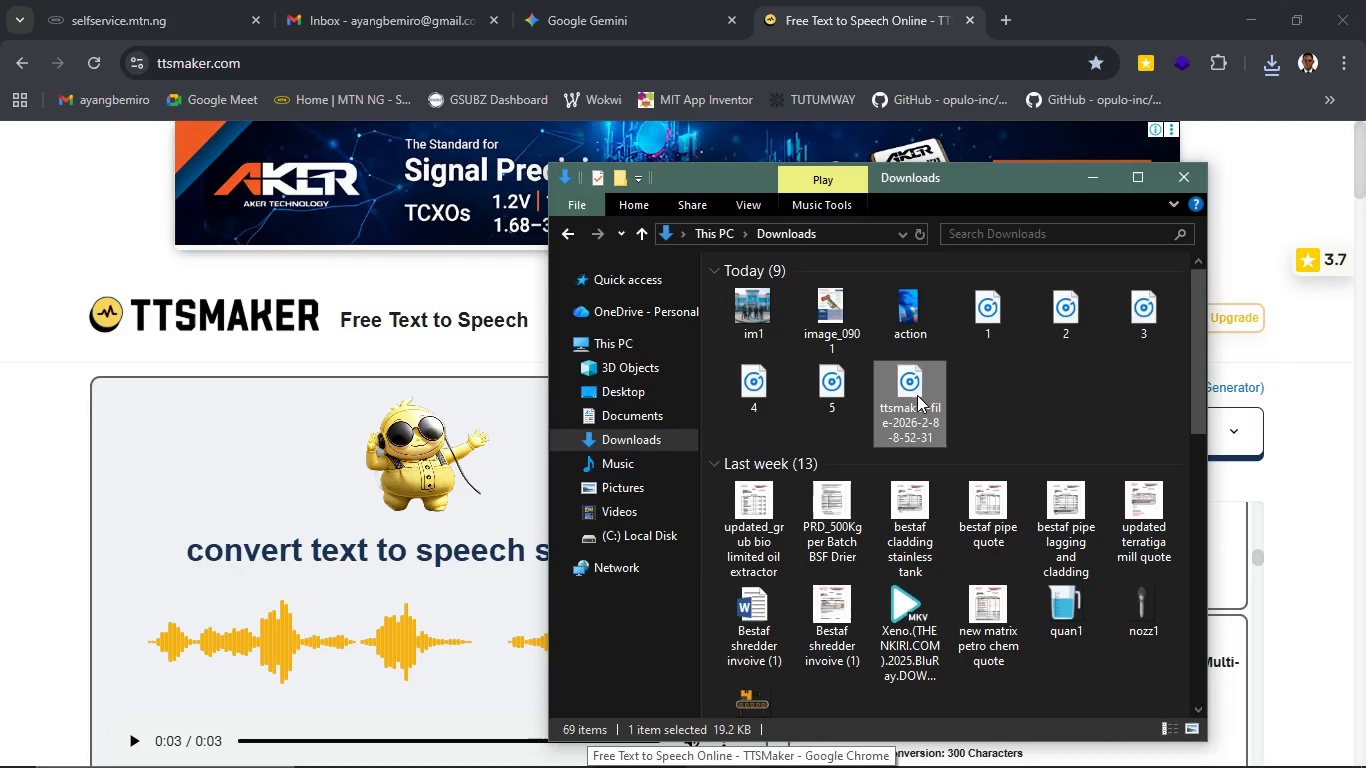 
key(F2)
 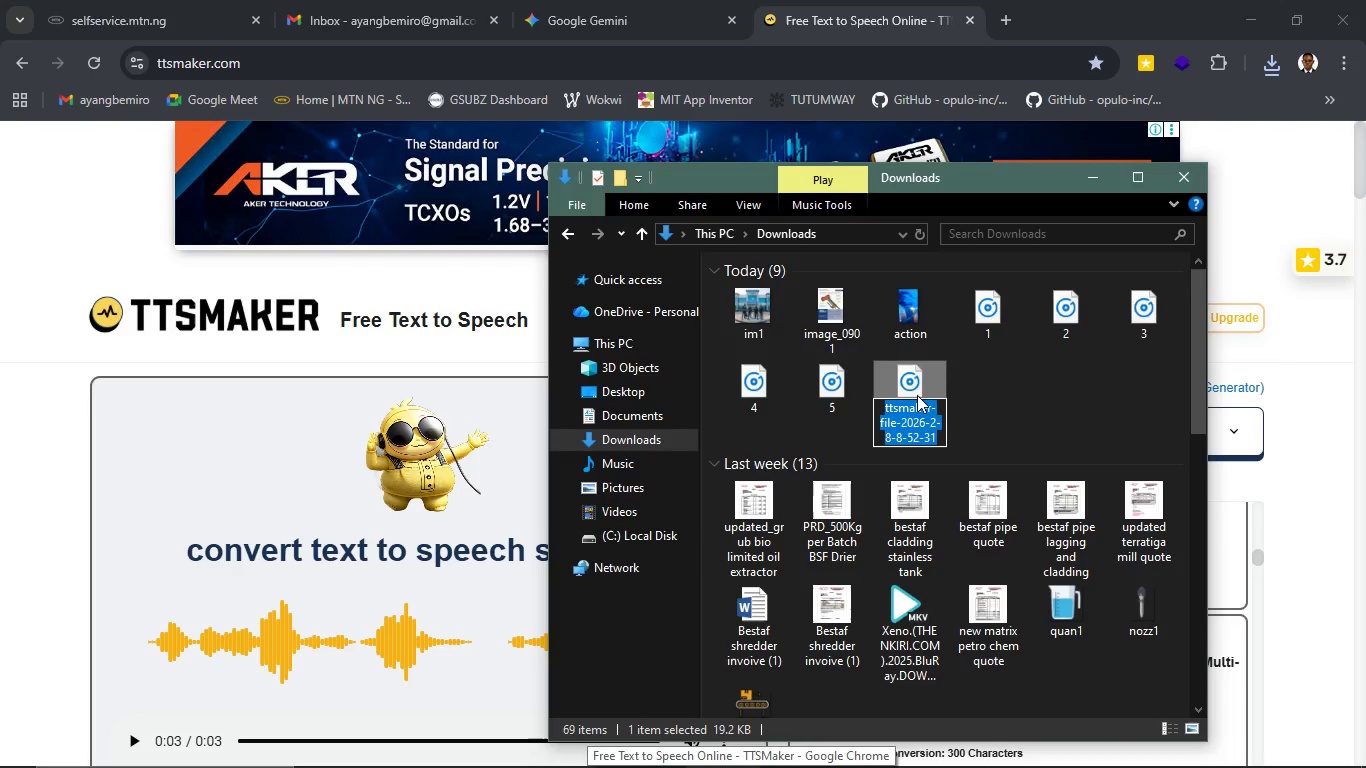 
key(6)
 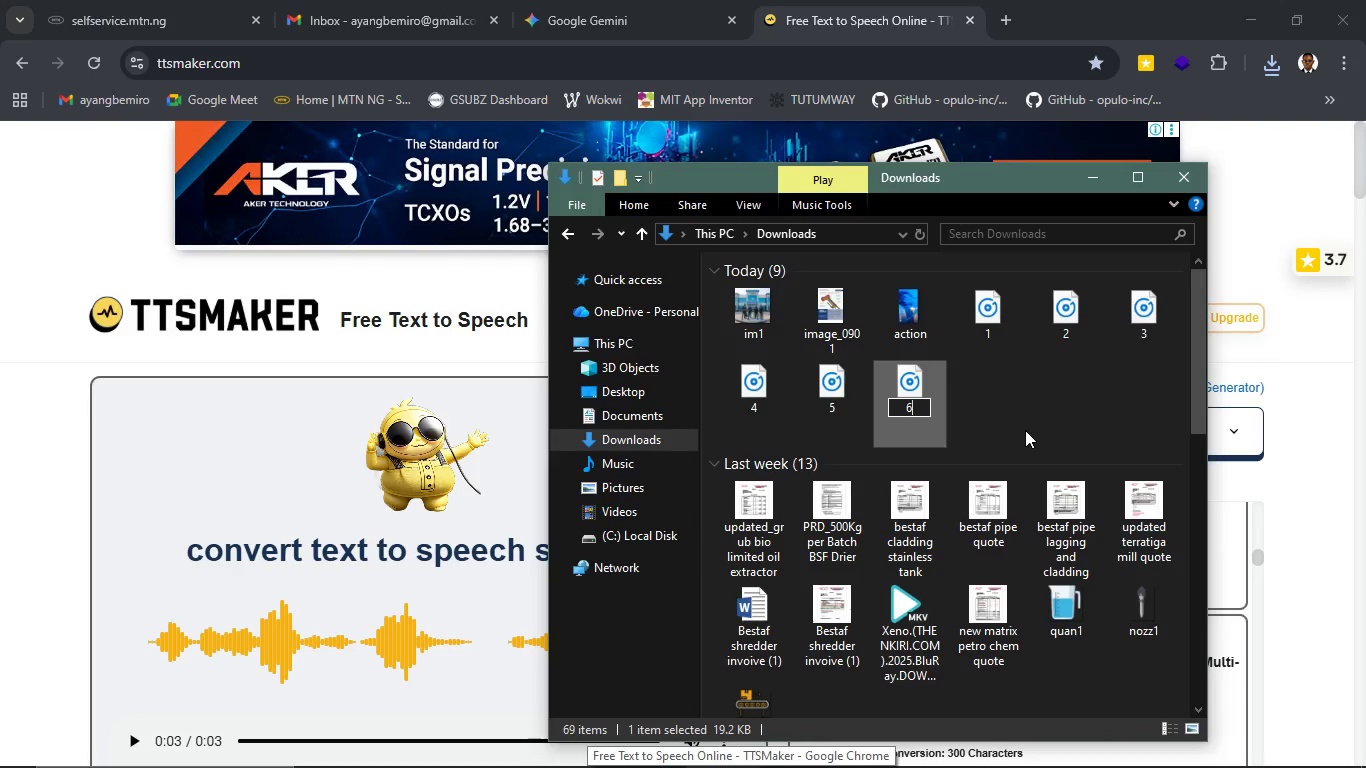 
key(Enter)
 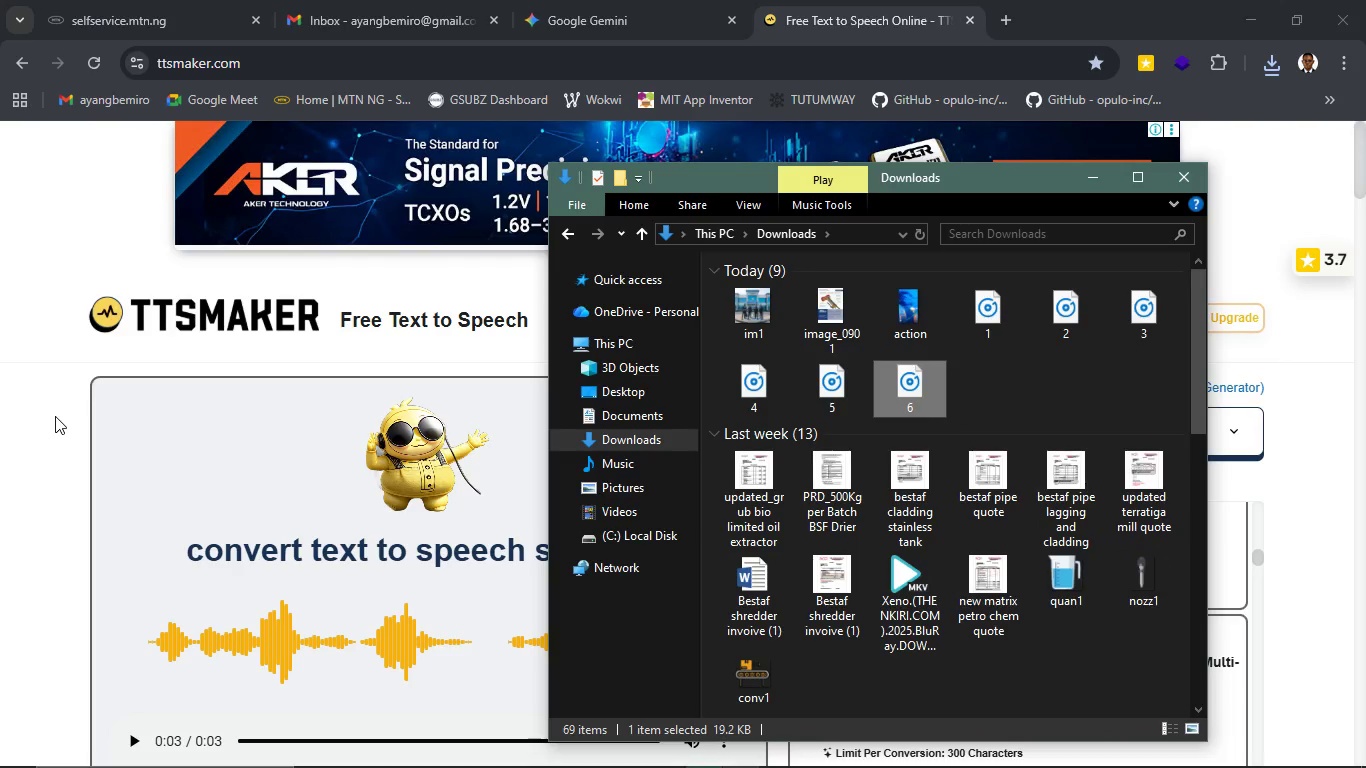 
left_click([55, 416])
 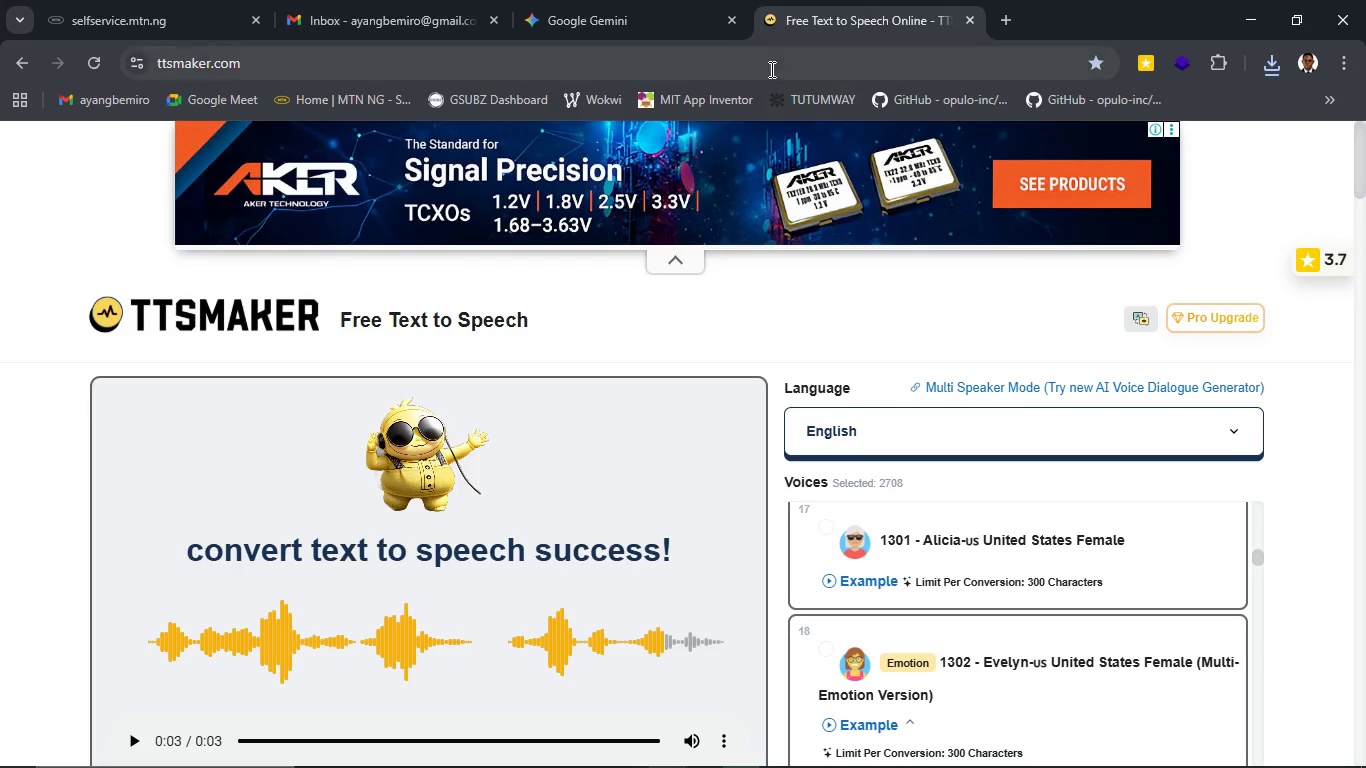 
left_click([768, 69])
 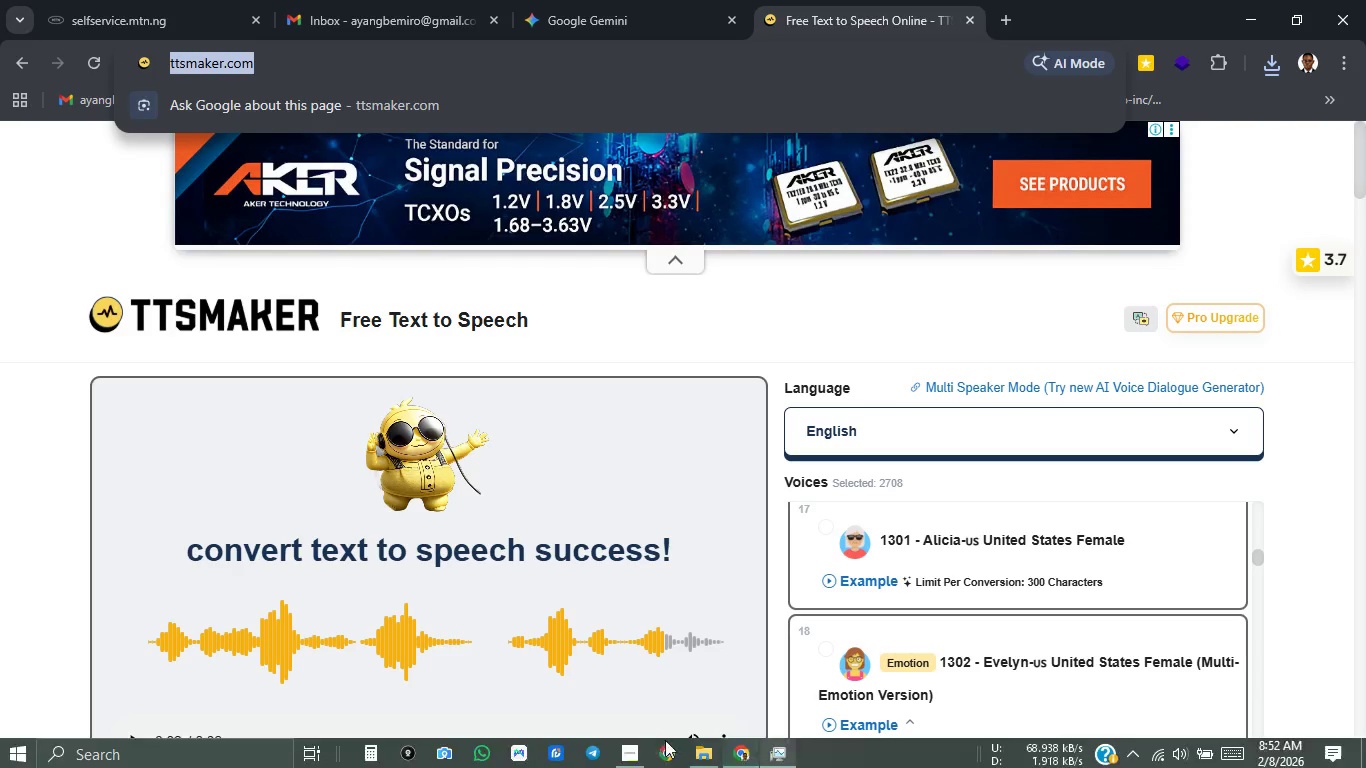 
left_click([623, 749])